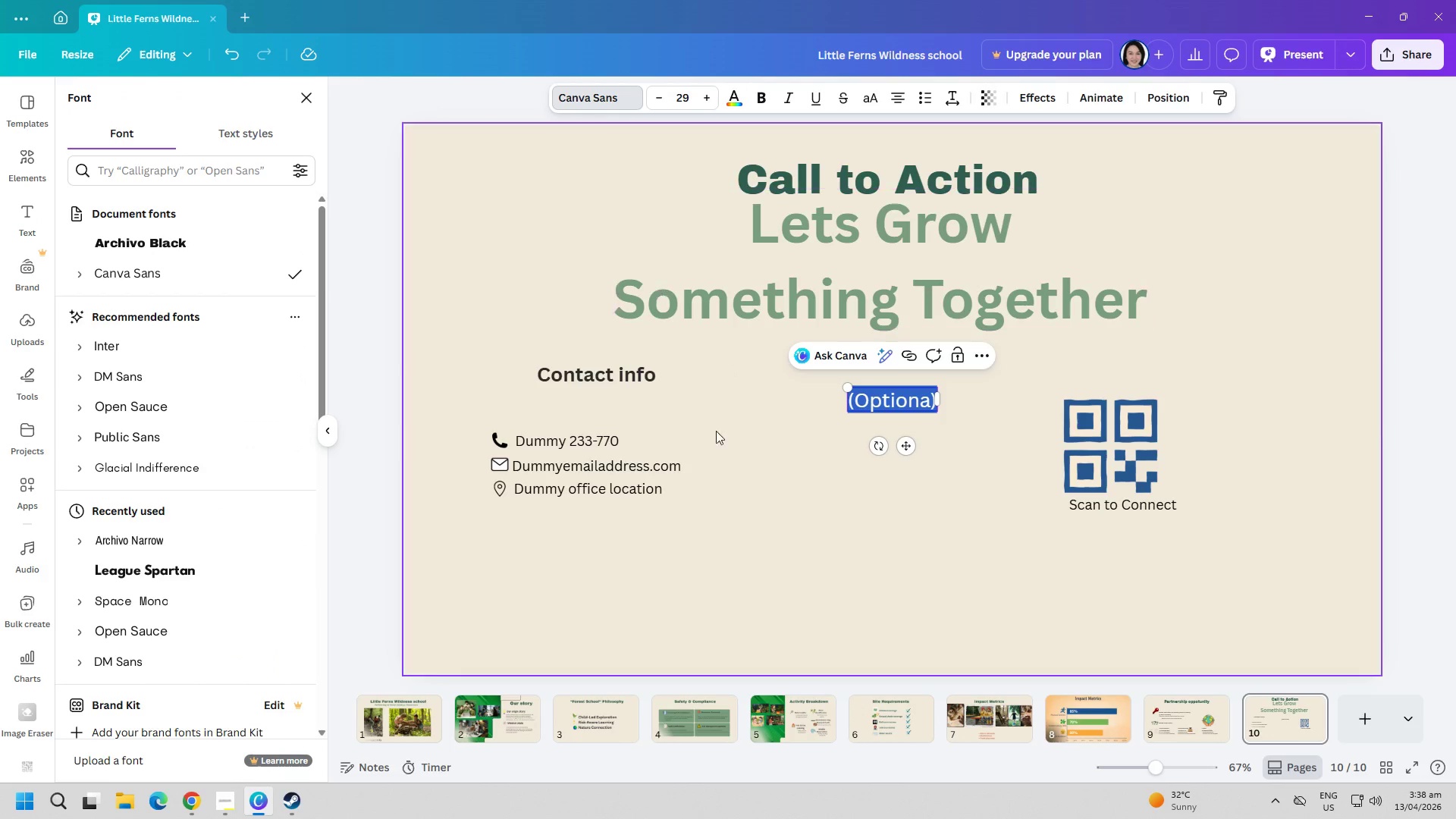 
left_click([798, 554])
 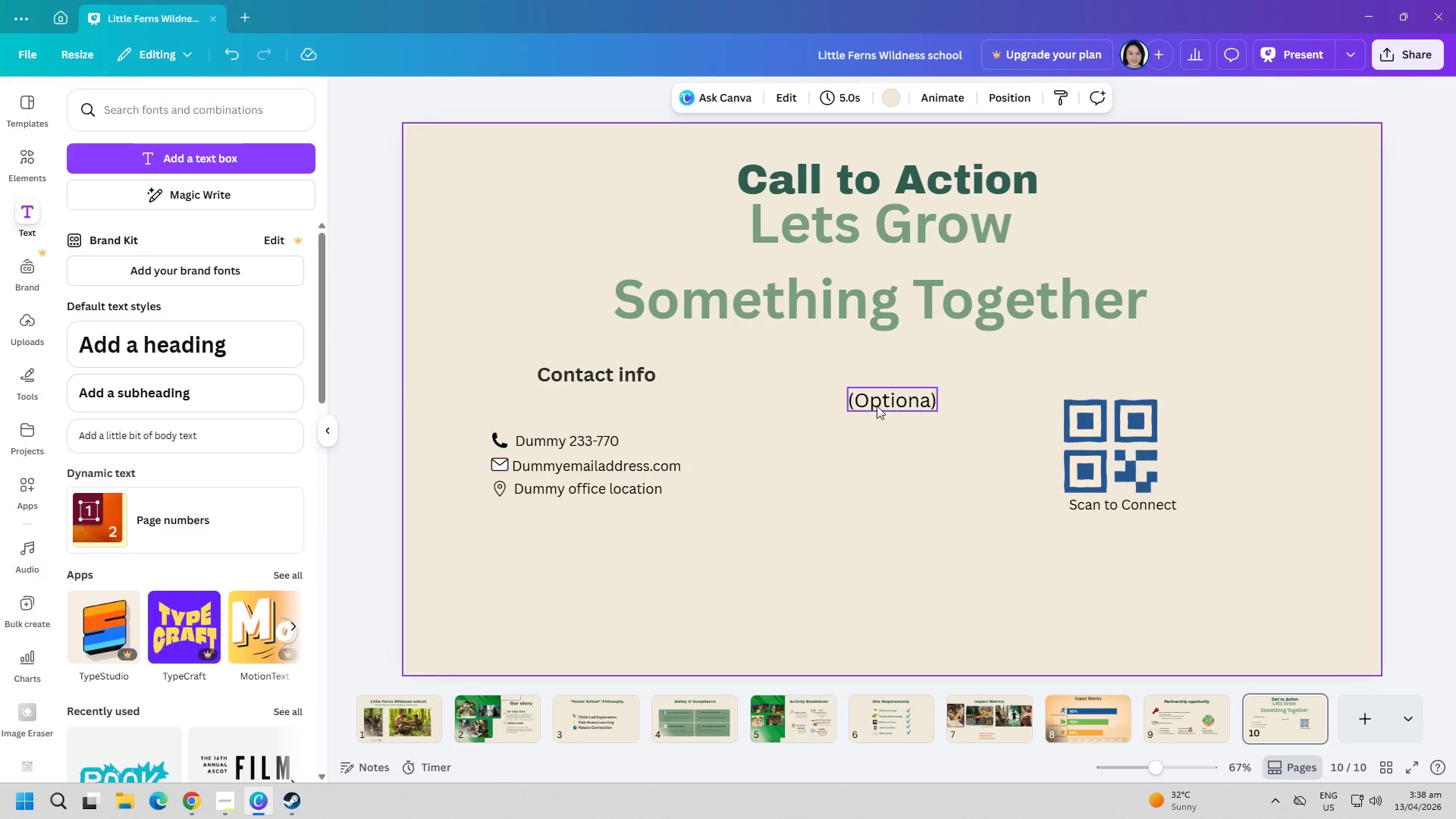 
left_click_drag(start_coordinate=[878, 396], to_coordinate=[1104, 527])
 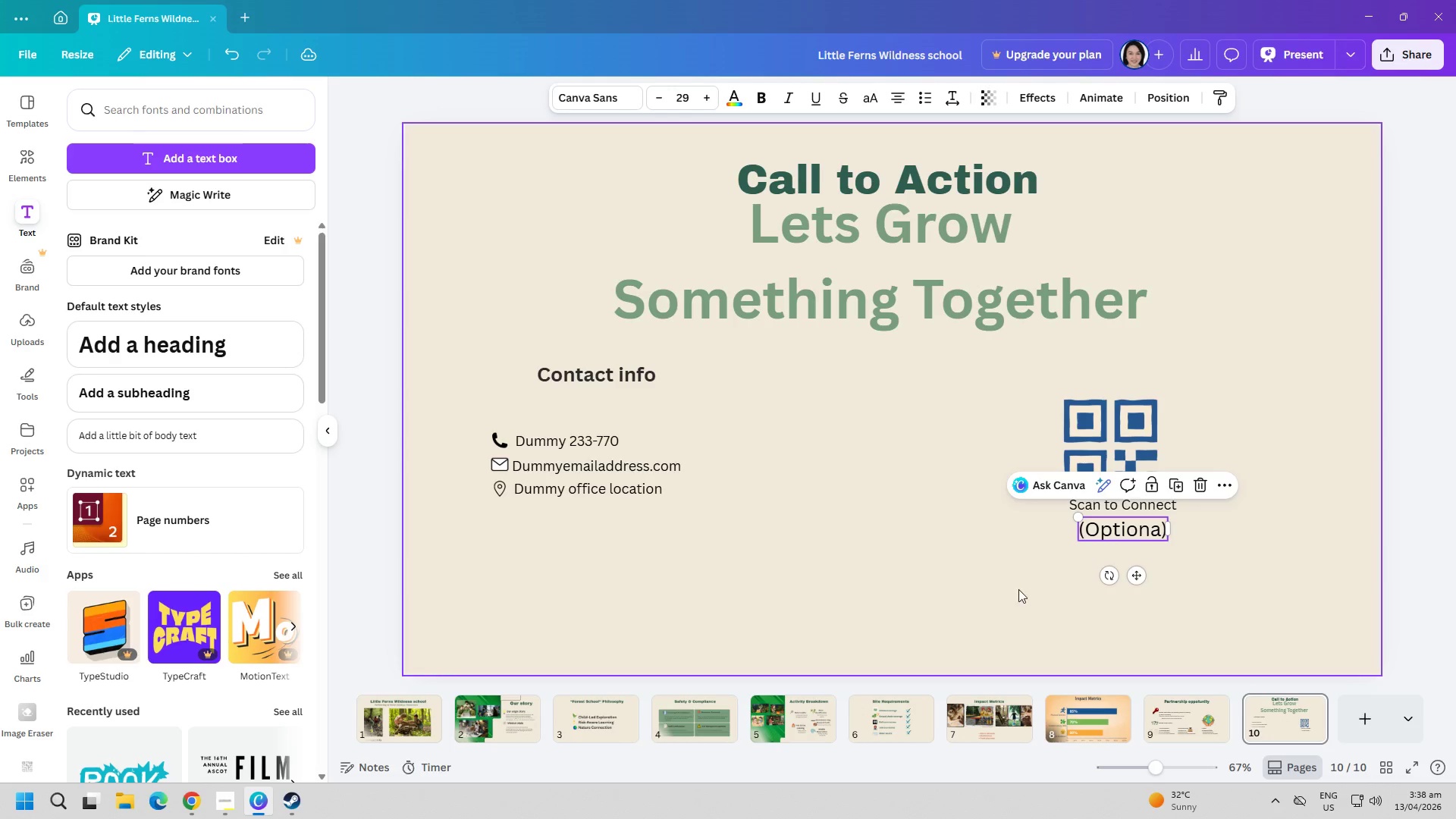 
left_click([1018, 589])
 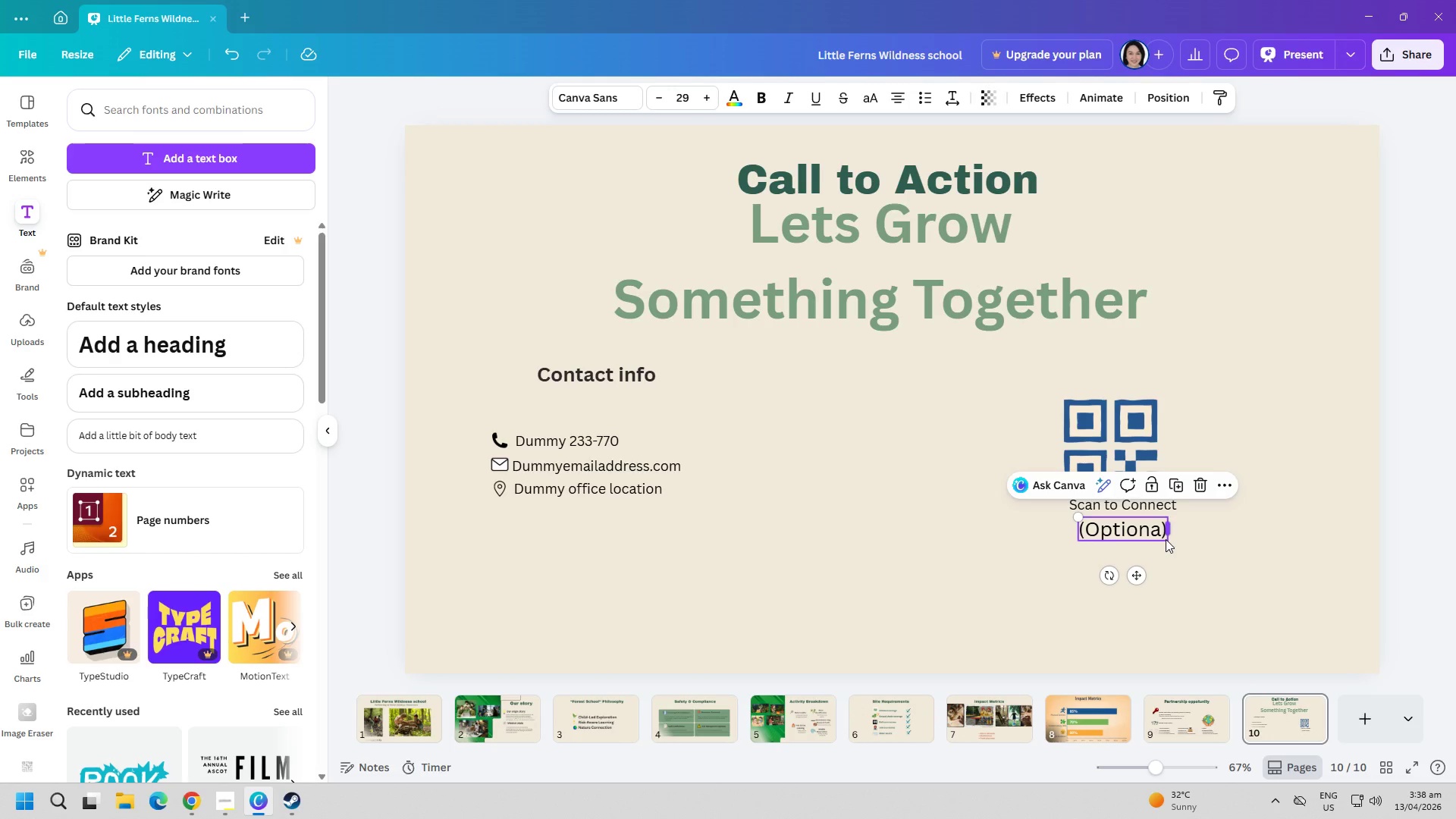 
left_click_drag(start_coordinate=[1166, 545], to_coordinate=[1148, 534])
 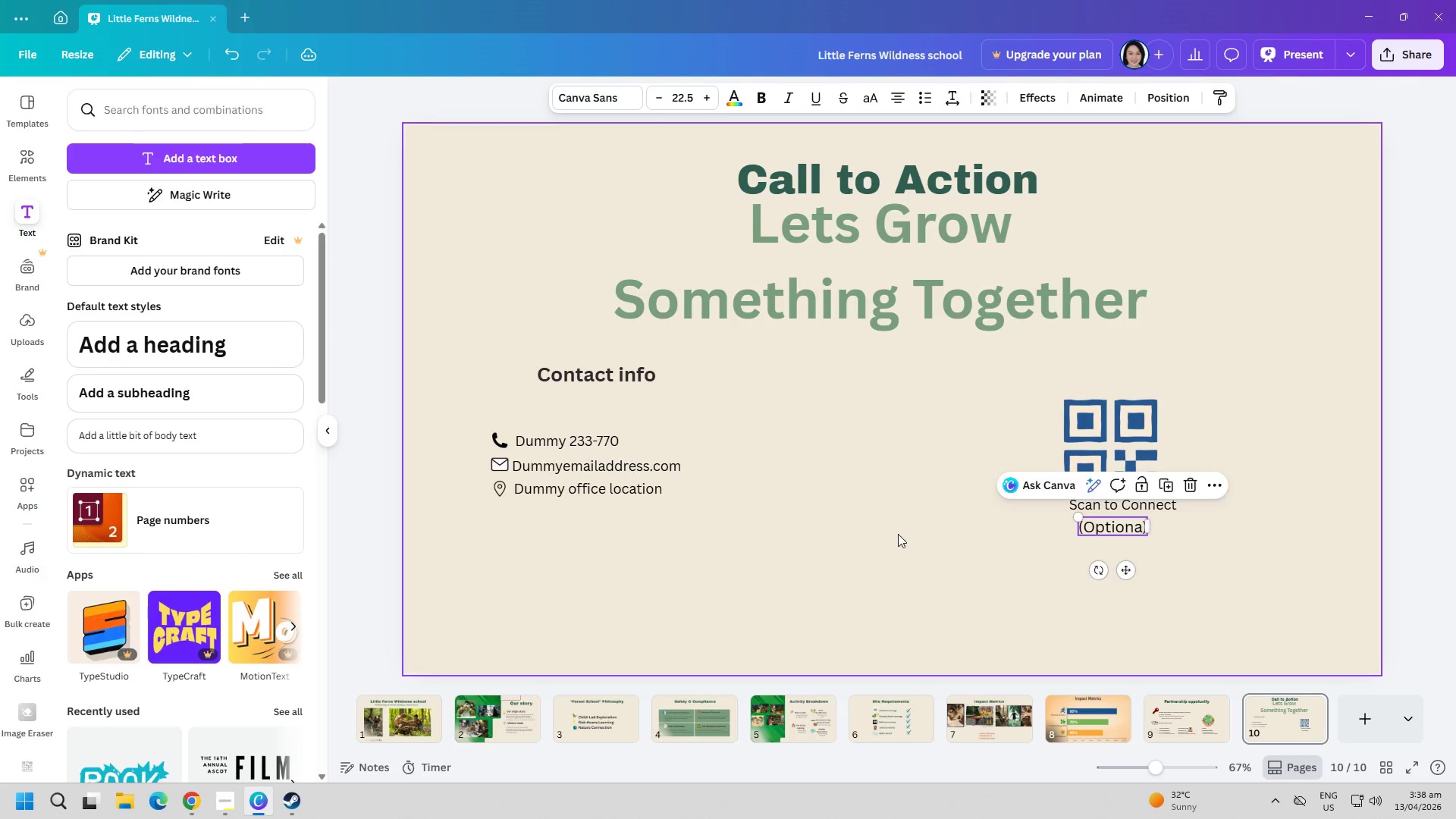 
left_click([898, 534])
 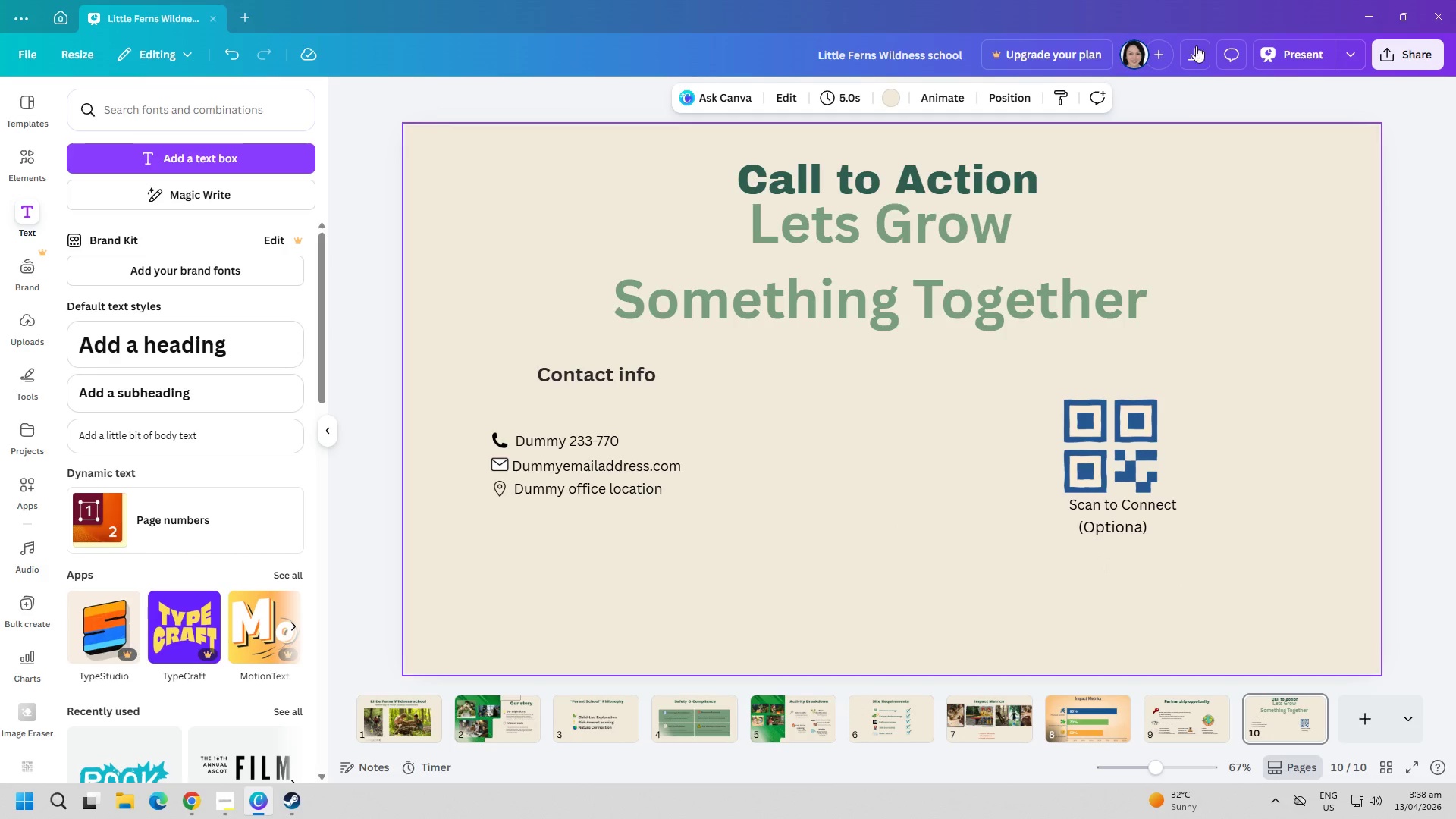 
left_click([578, 433])
 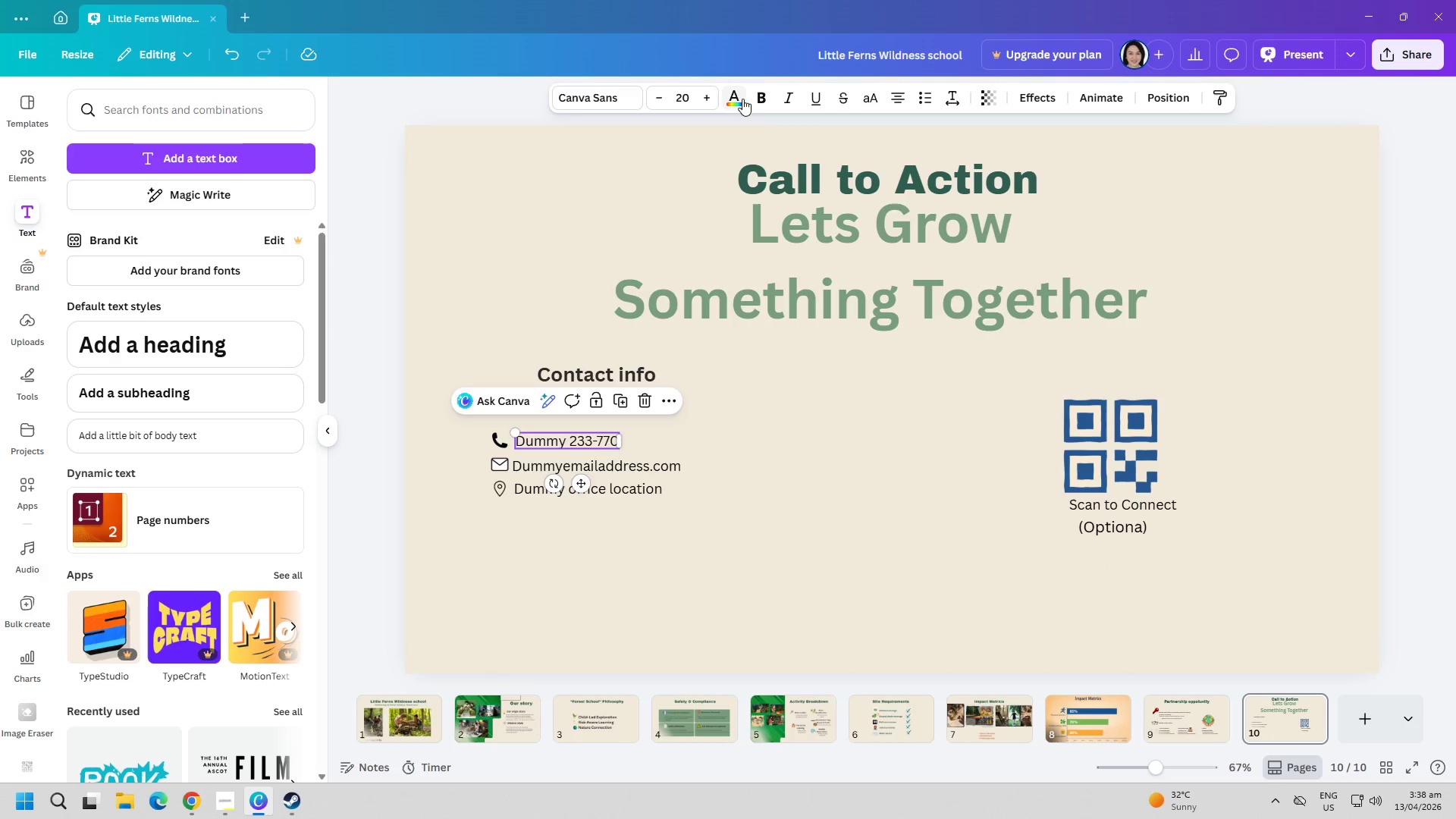 
left_click([741, 99])
 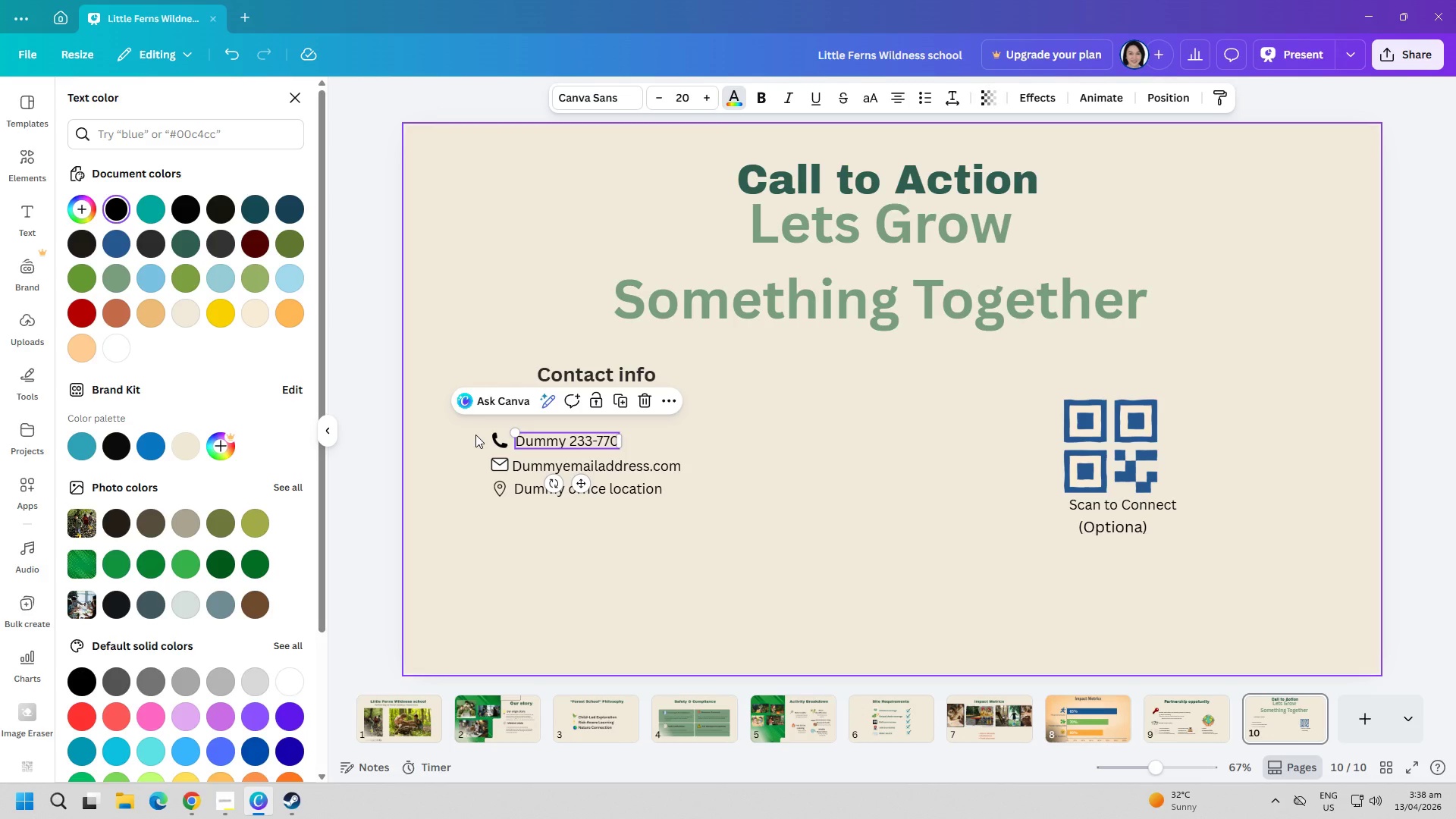 
wait(11.22)
 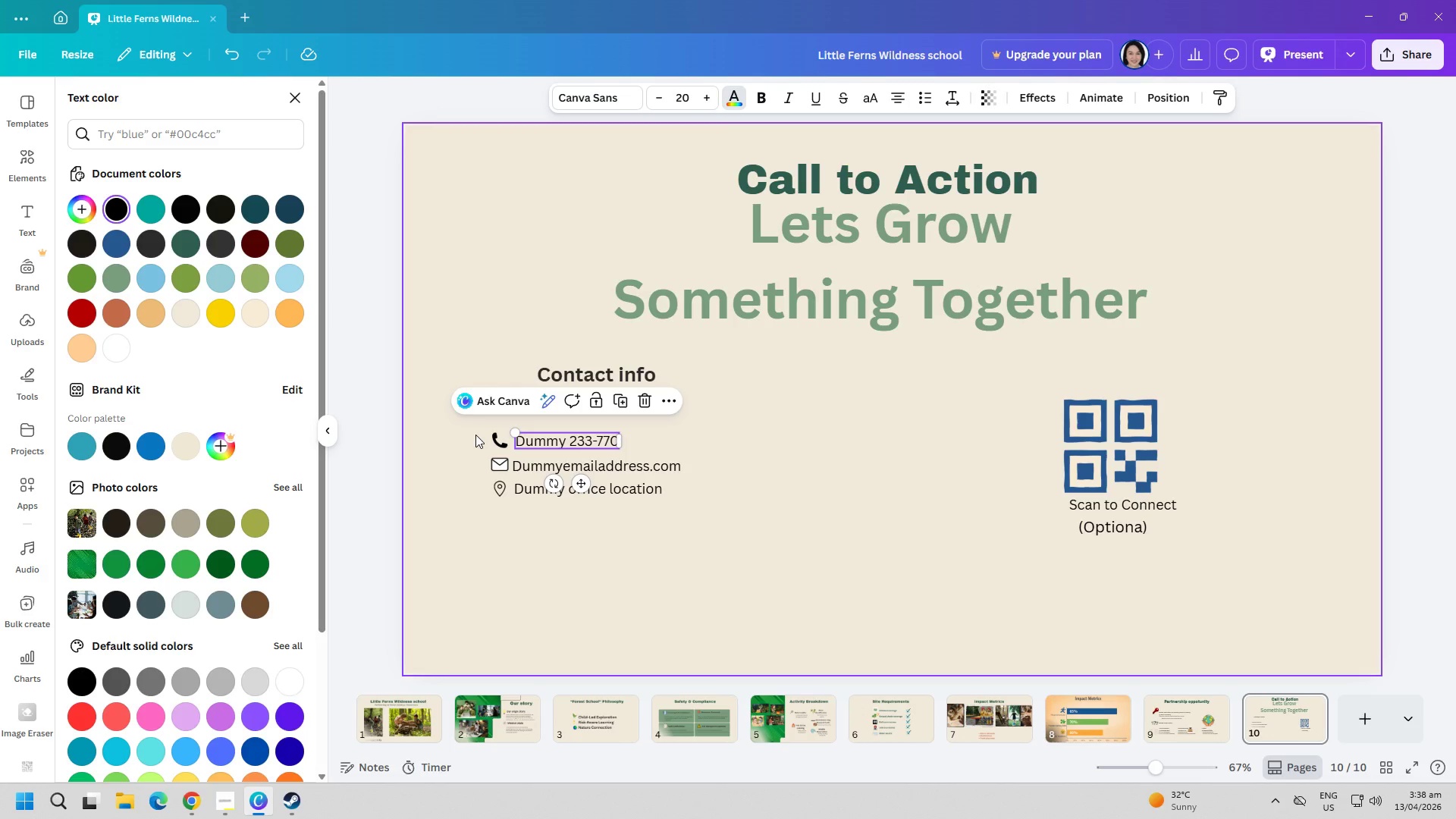 
left_click([155, 131])
 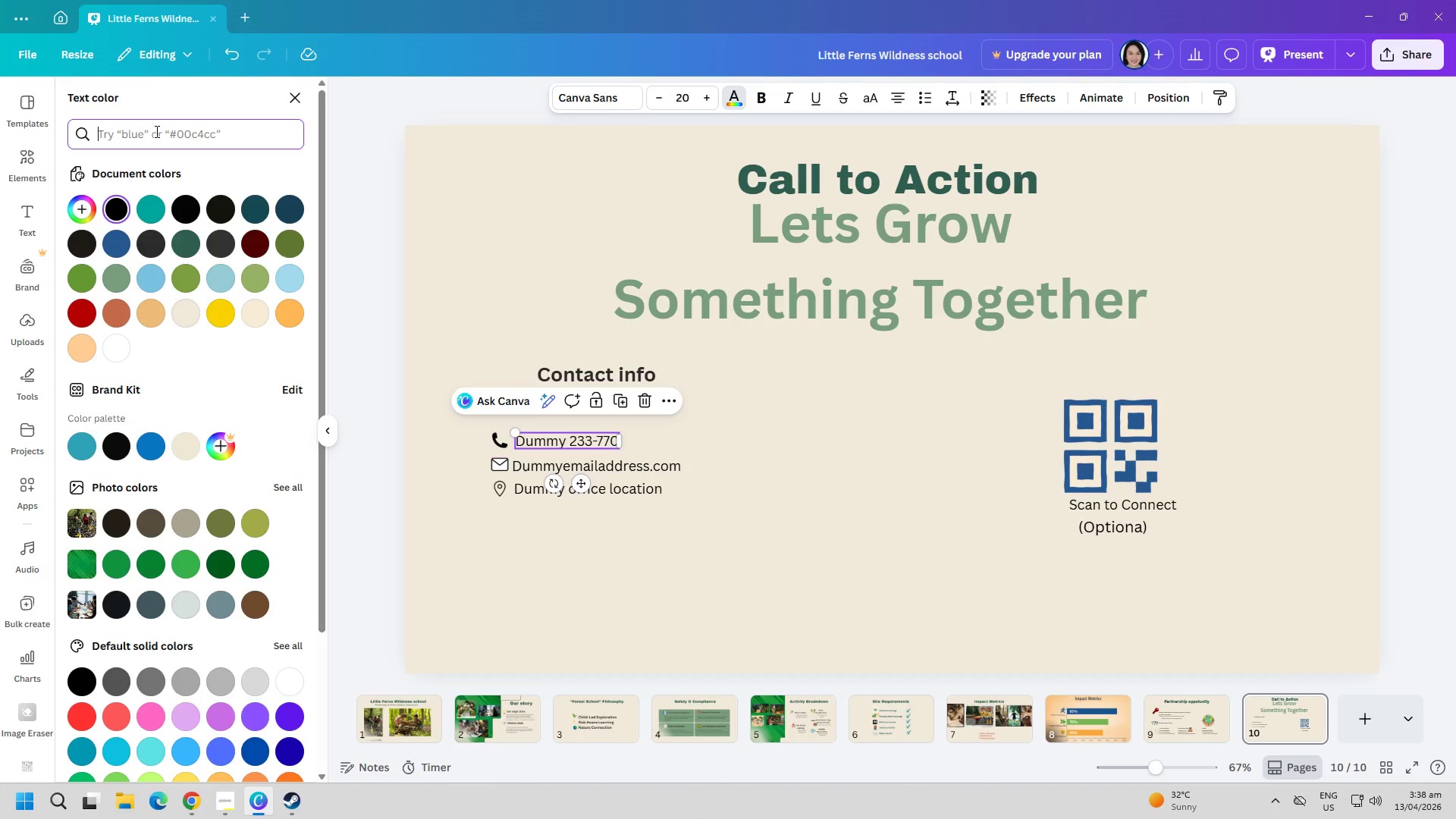 
type(2)
key(Backspace)
type(2f5d50)
 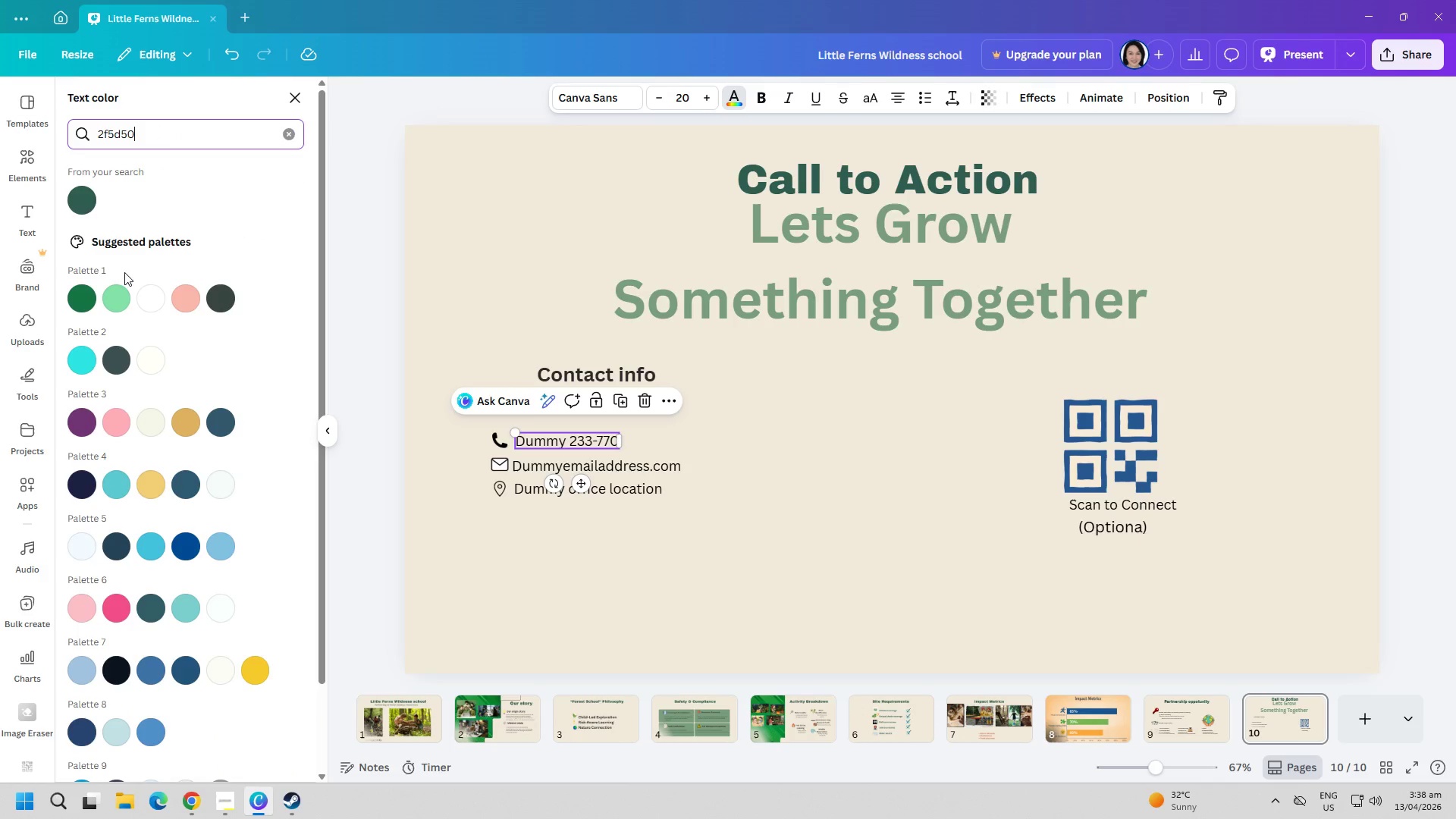 
left_click([80, 206])
 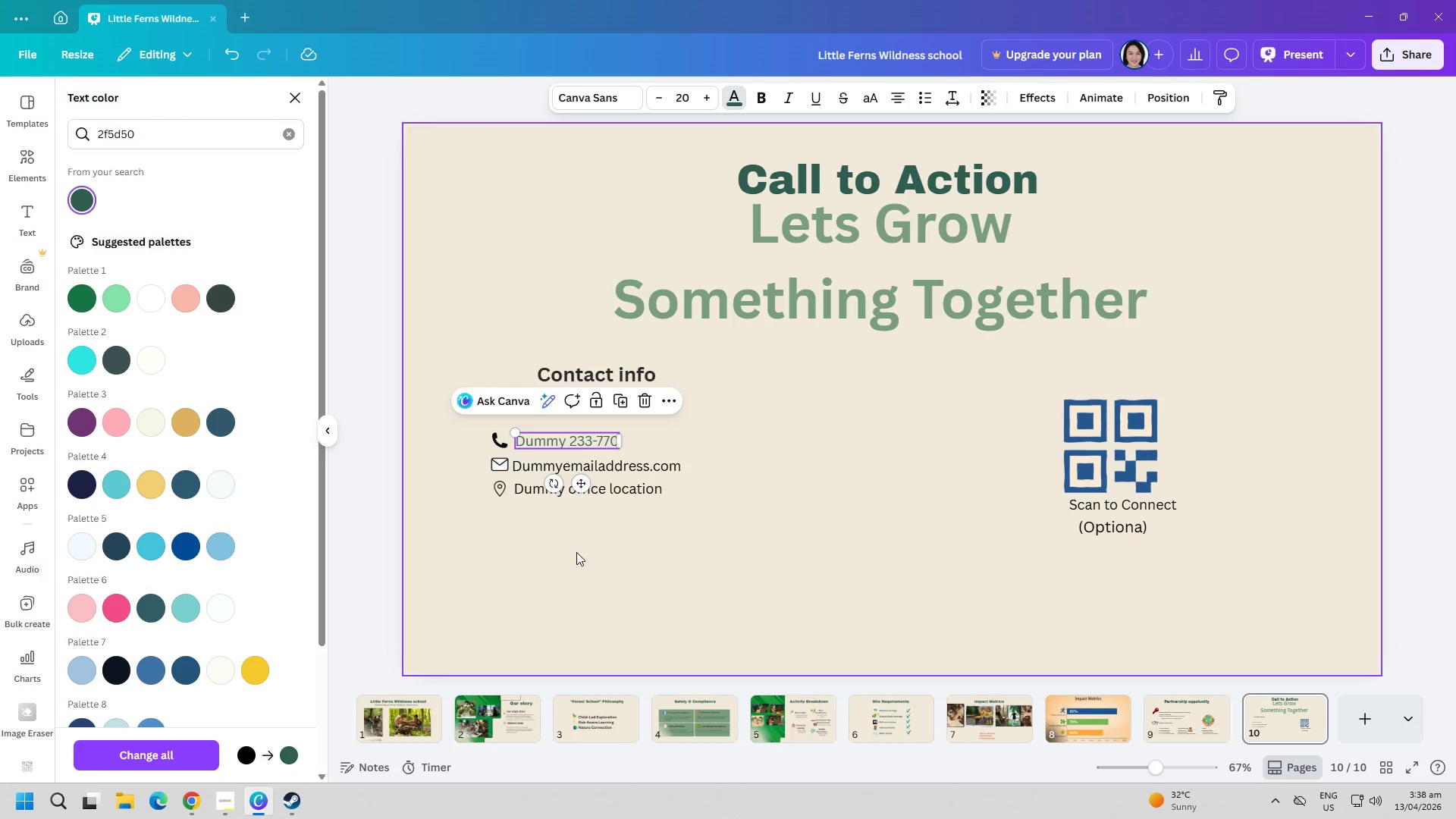 
left_click([605, 564])
 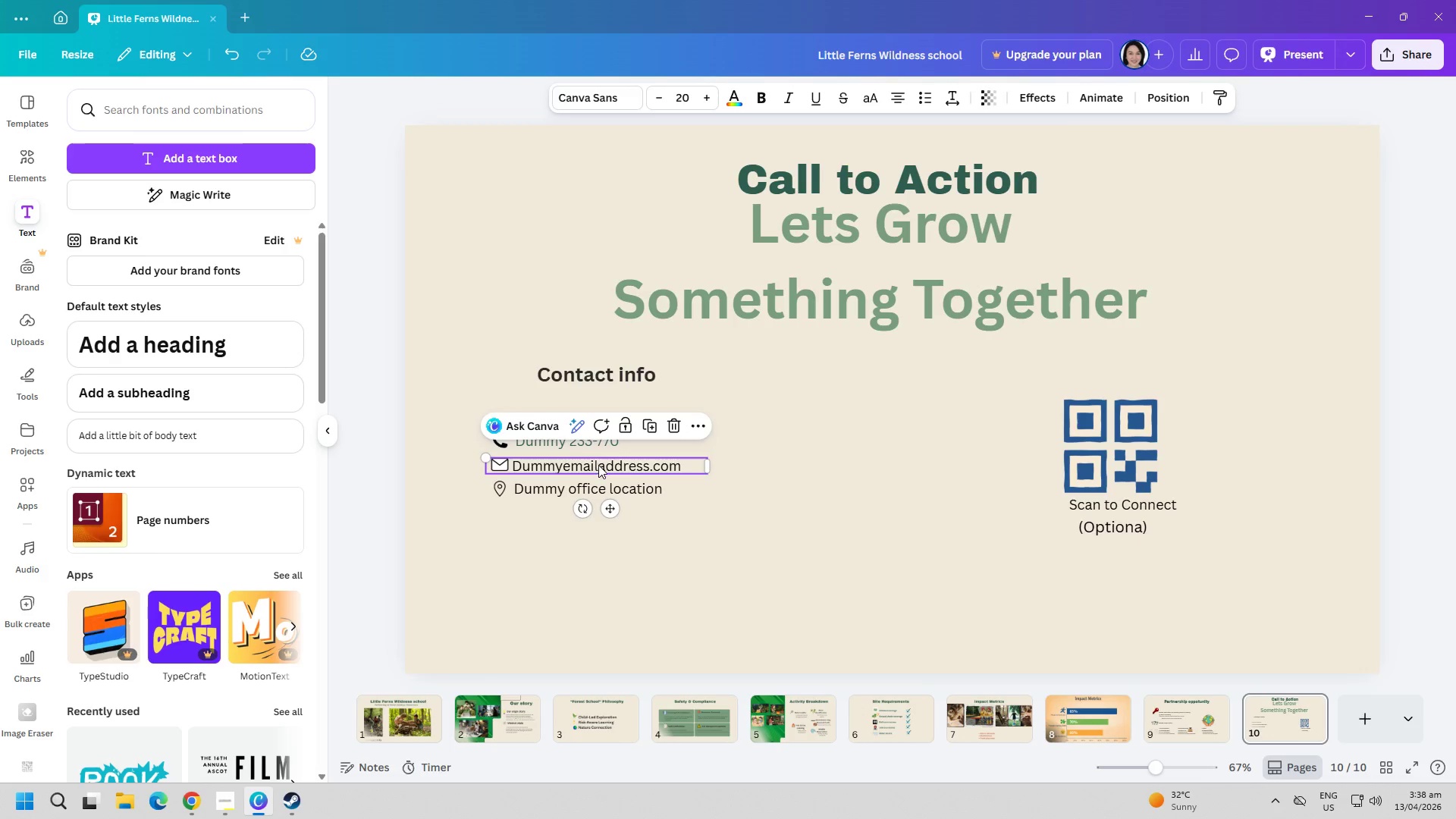 
double_click([600, 467])
 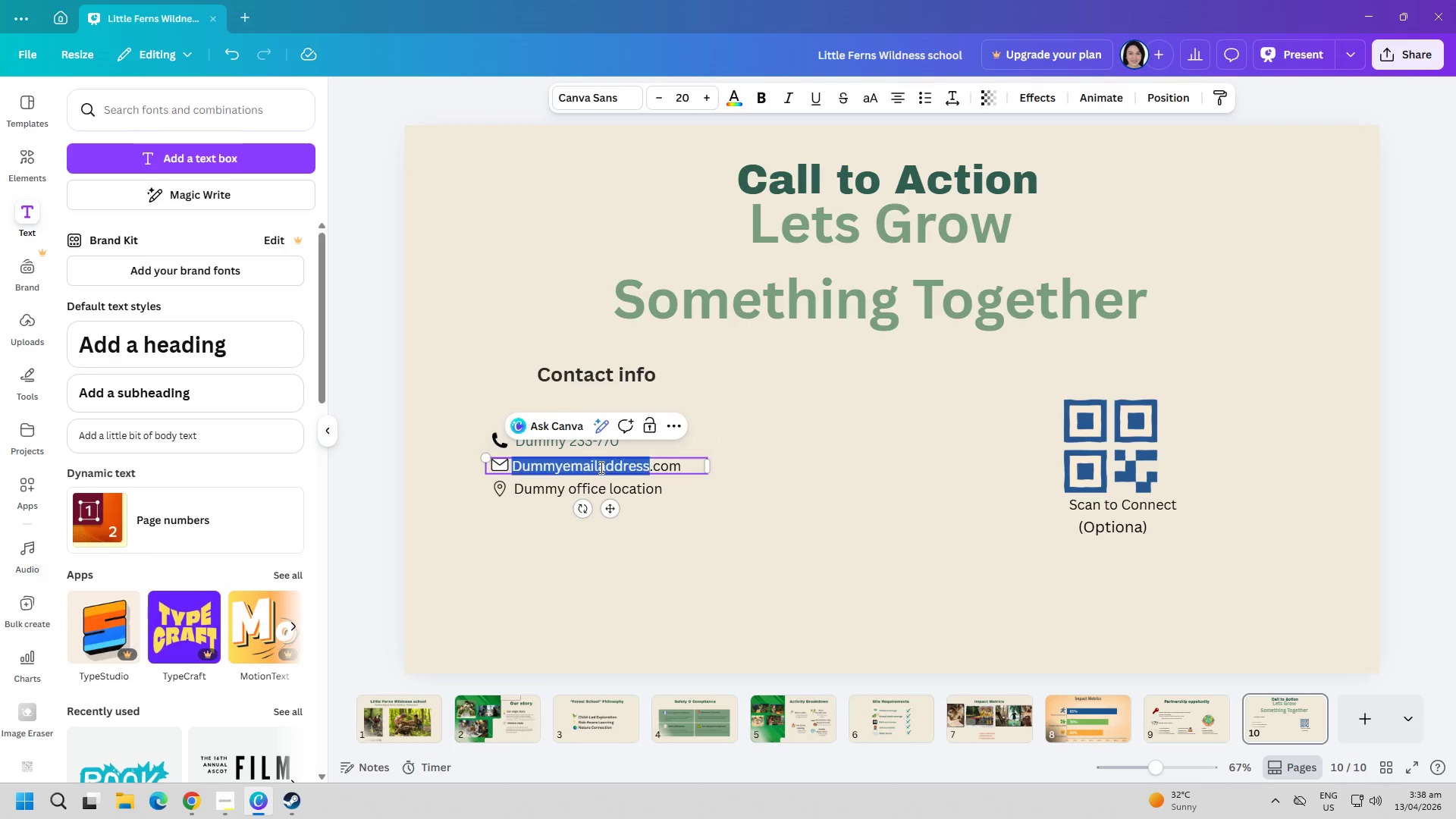 
triple_click([600, 467])
 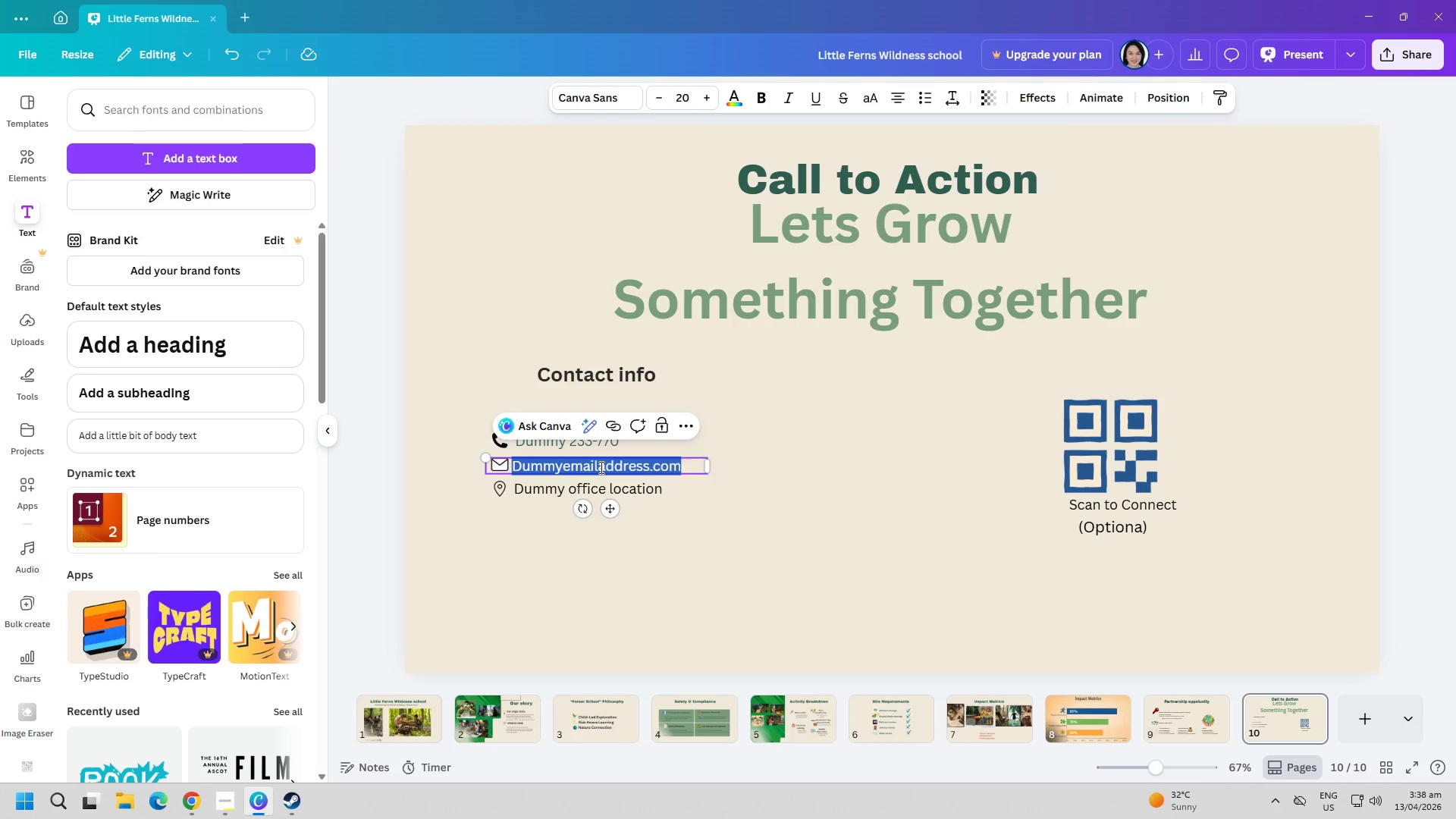 
triple_click([600, 467])
 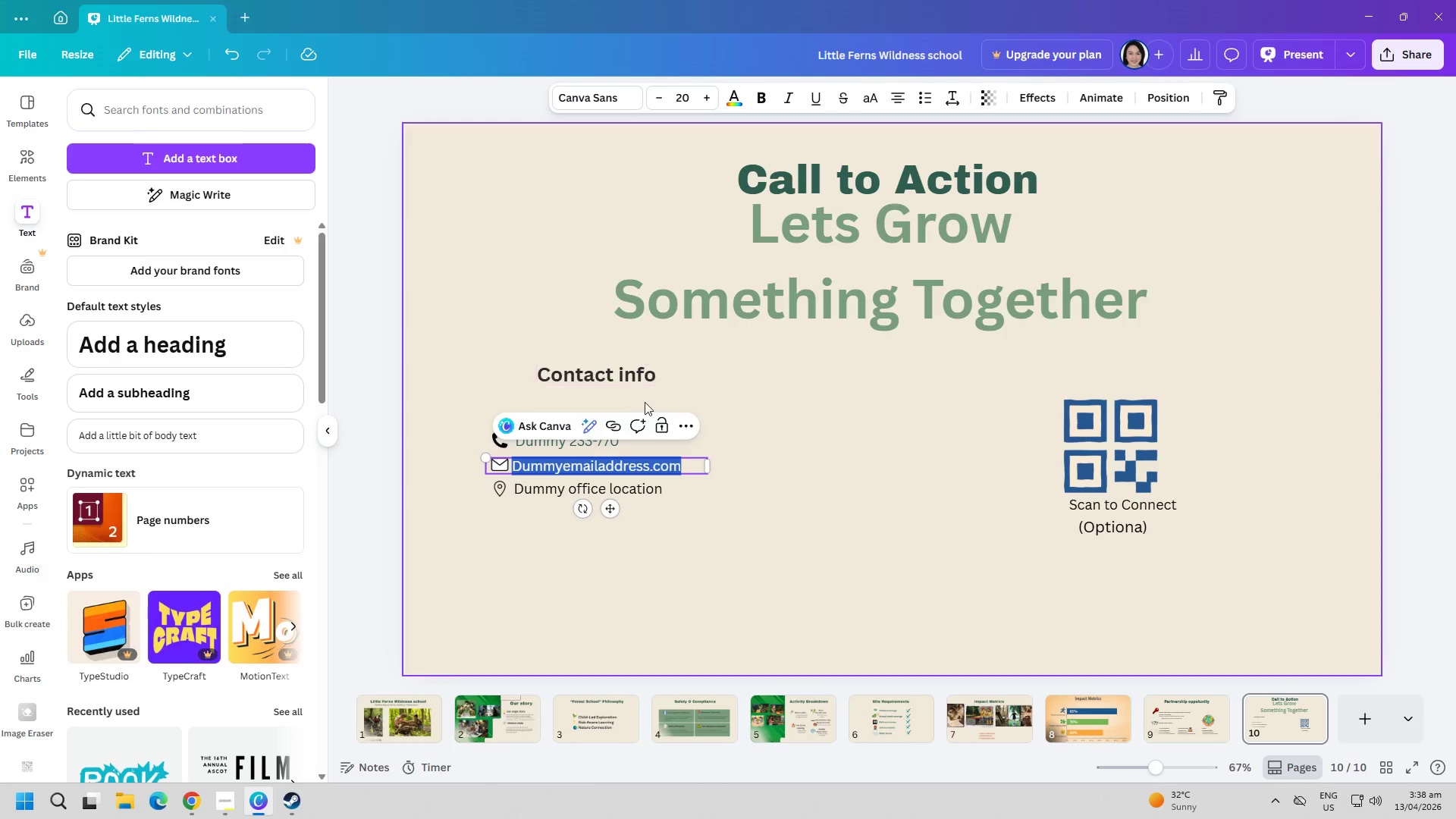 
left_click([742, 96])
 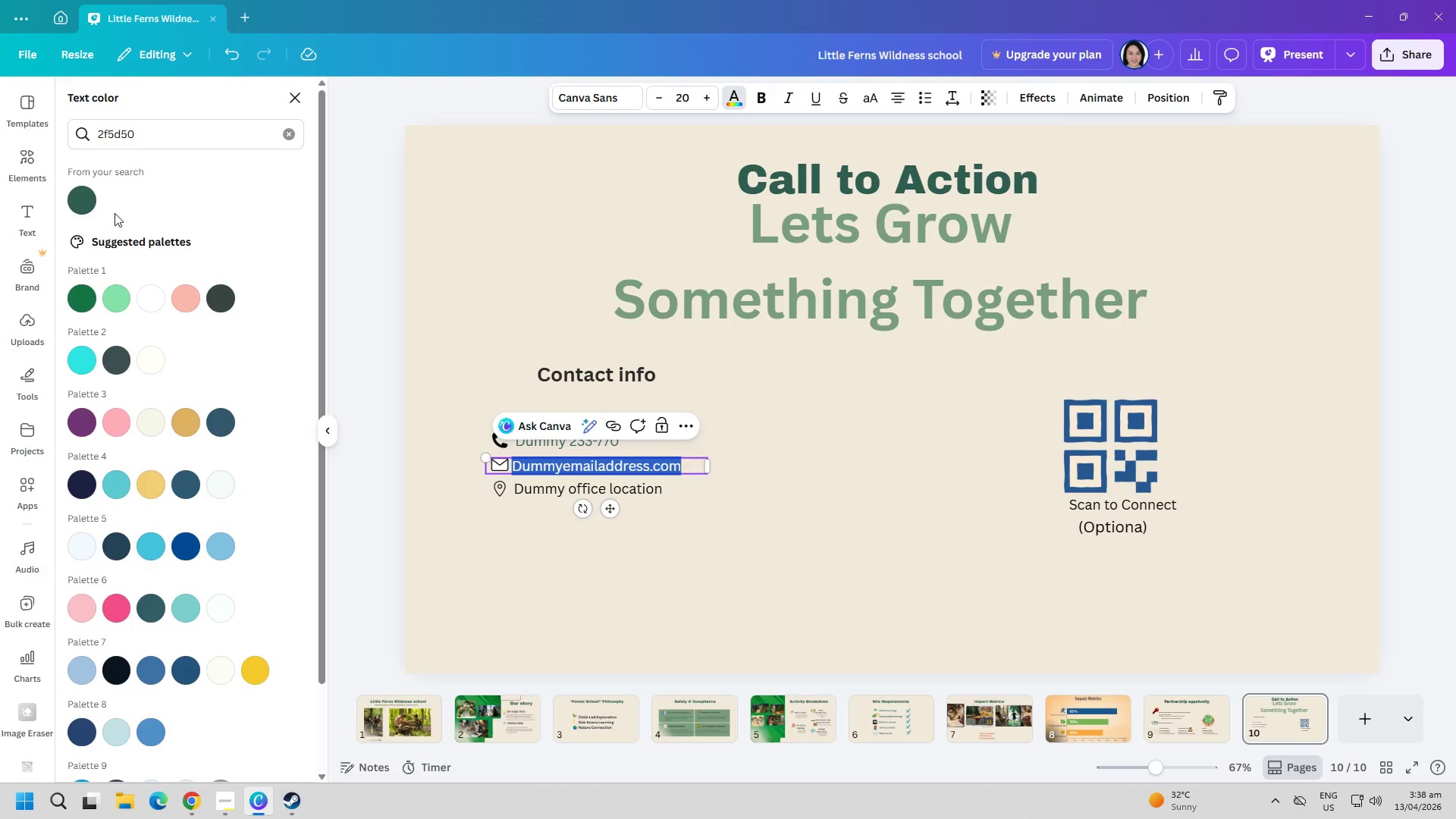 
left_click([94, 201])
 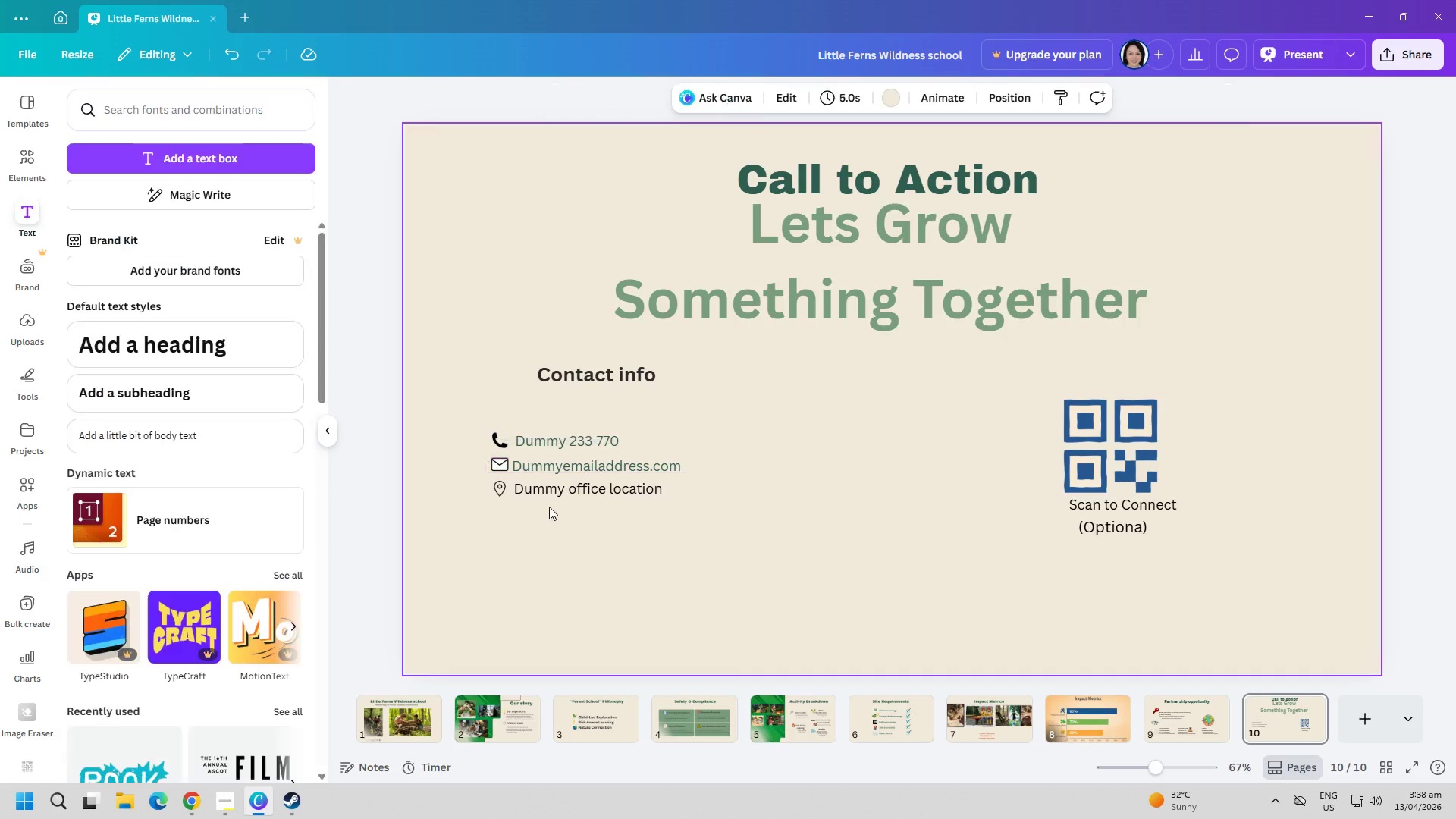 
double_click([576, 490])
 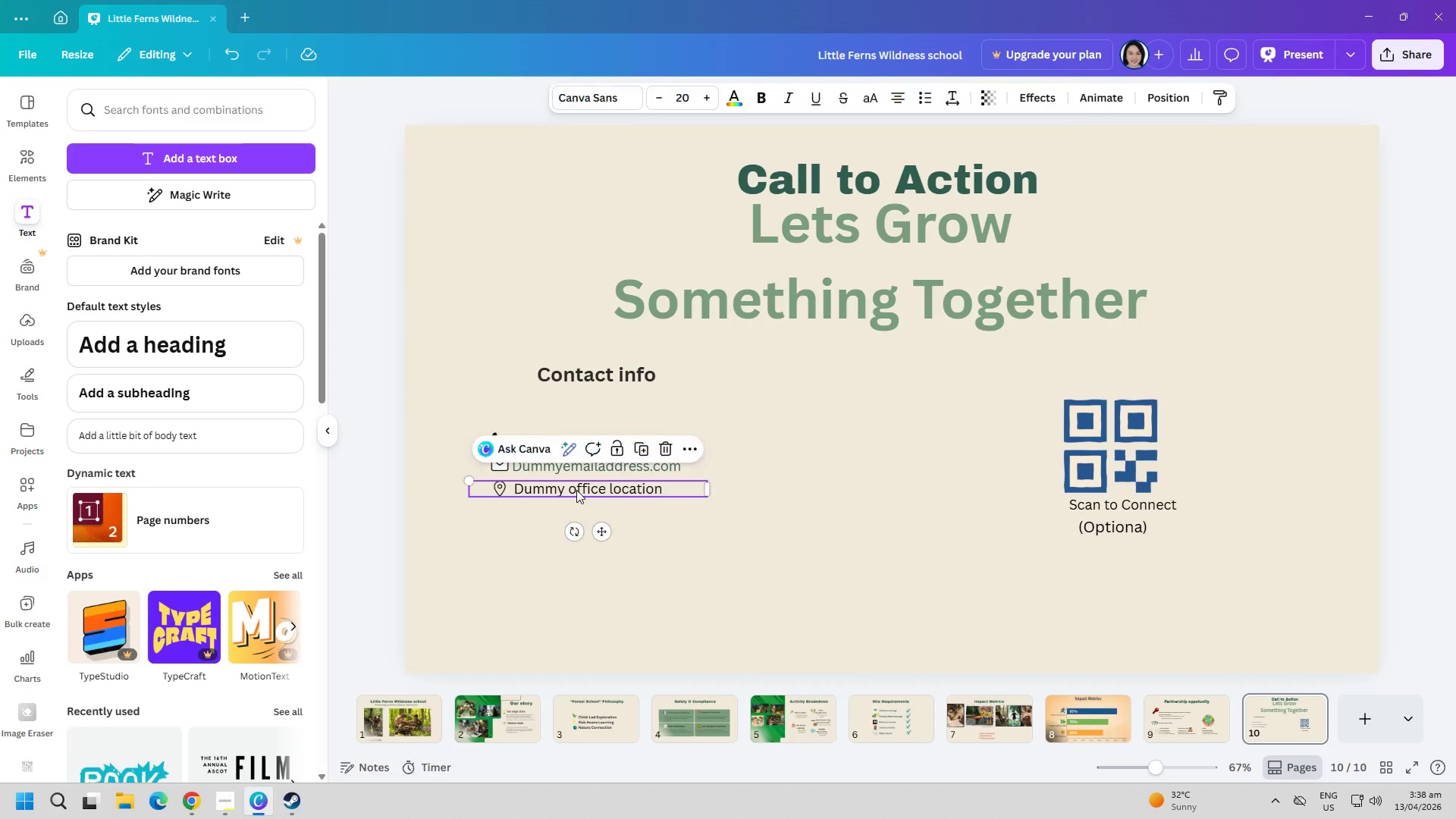 
triple_click([576, 490])
 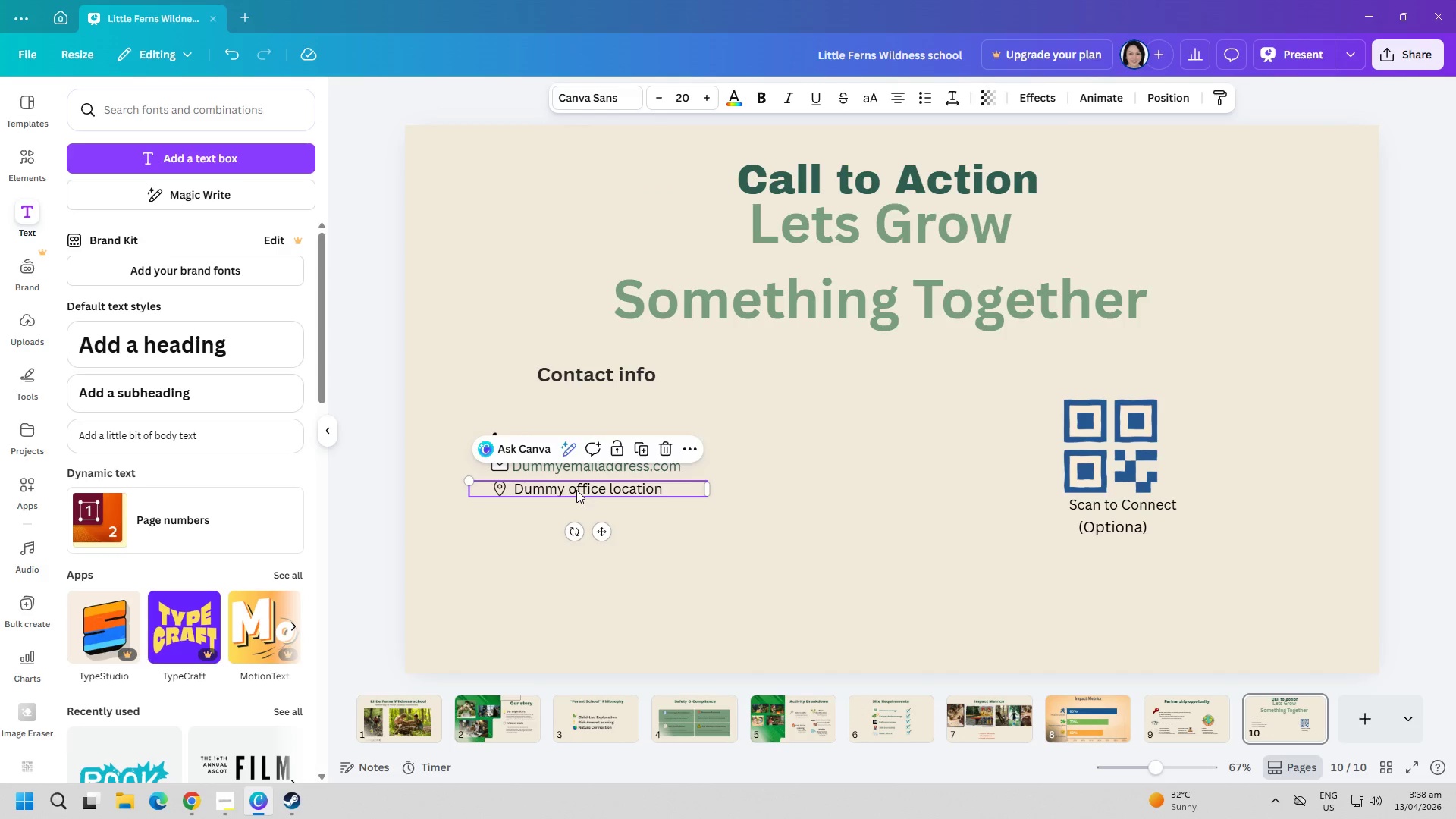 
triple_click([576, 490])
 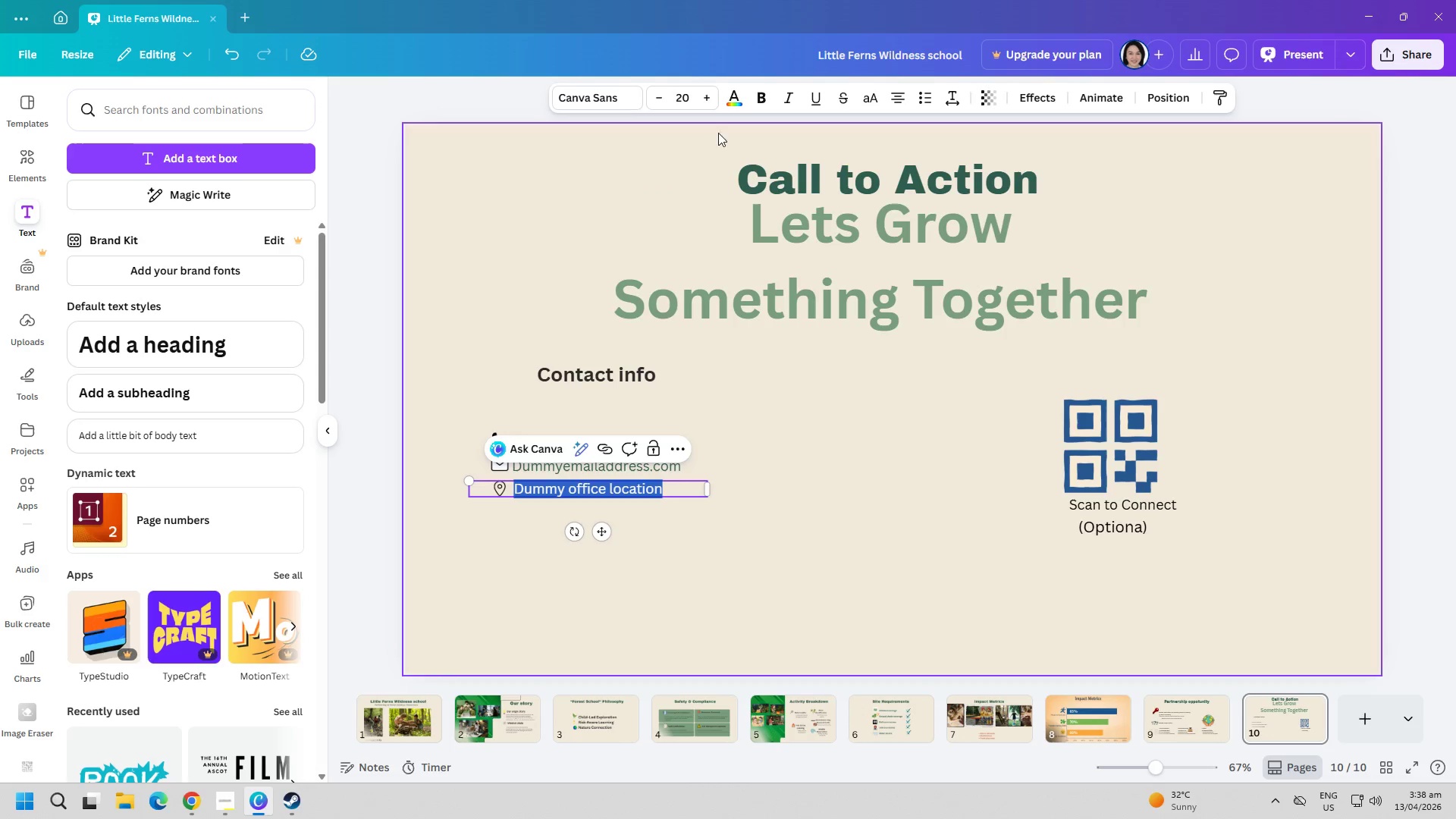 
left_click([736, 99])
 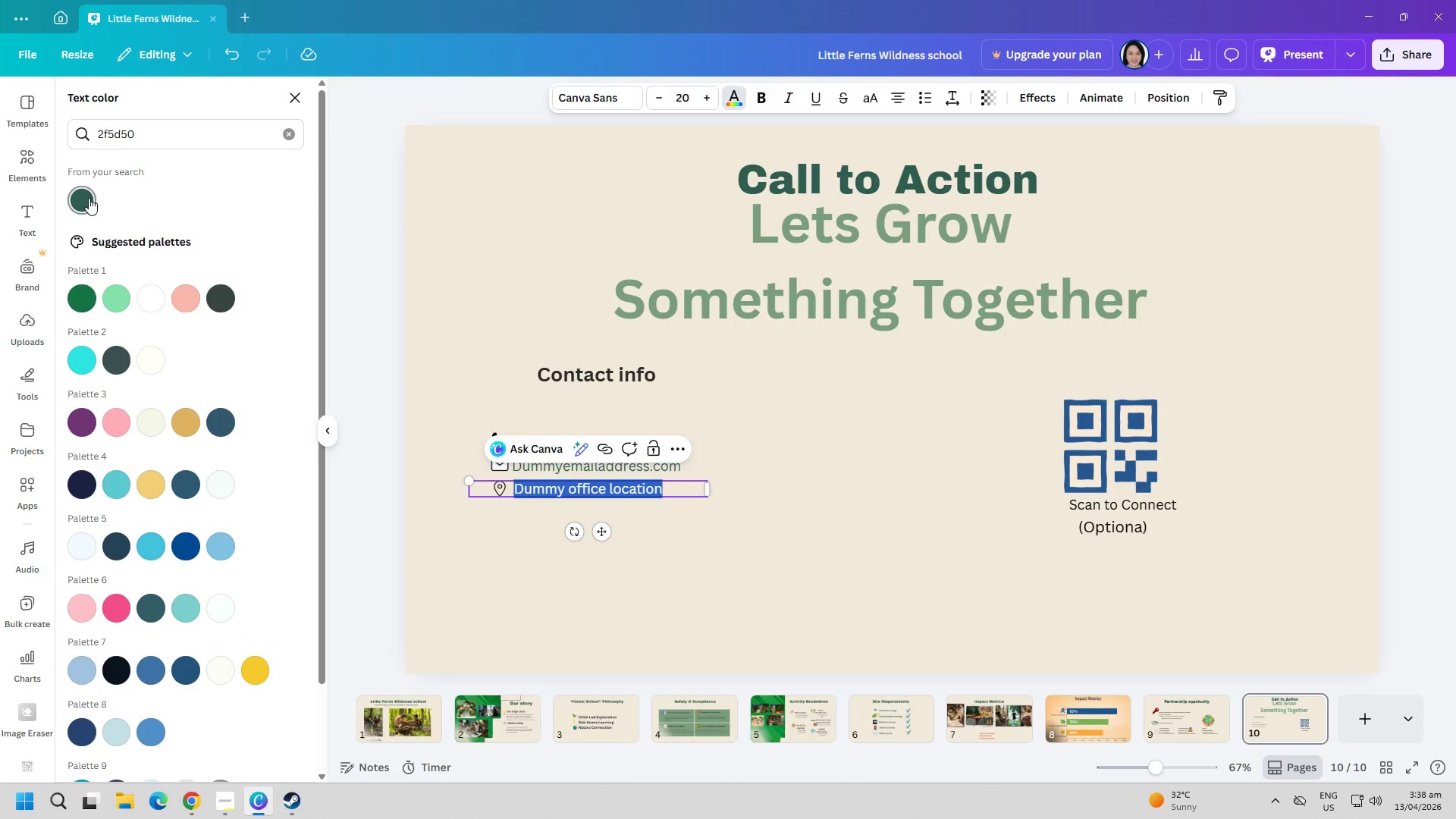 
double_click([839, 551])
 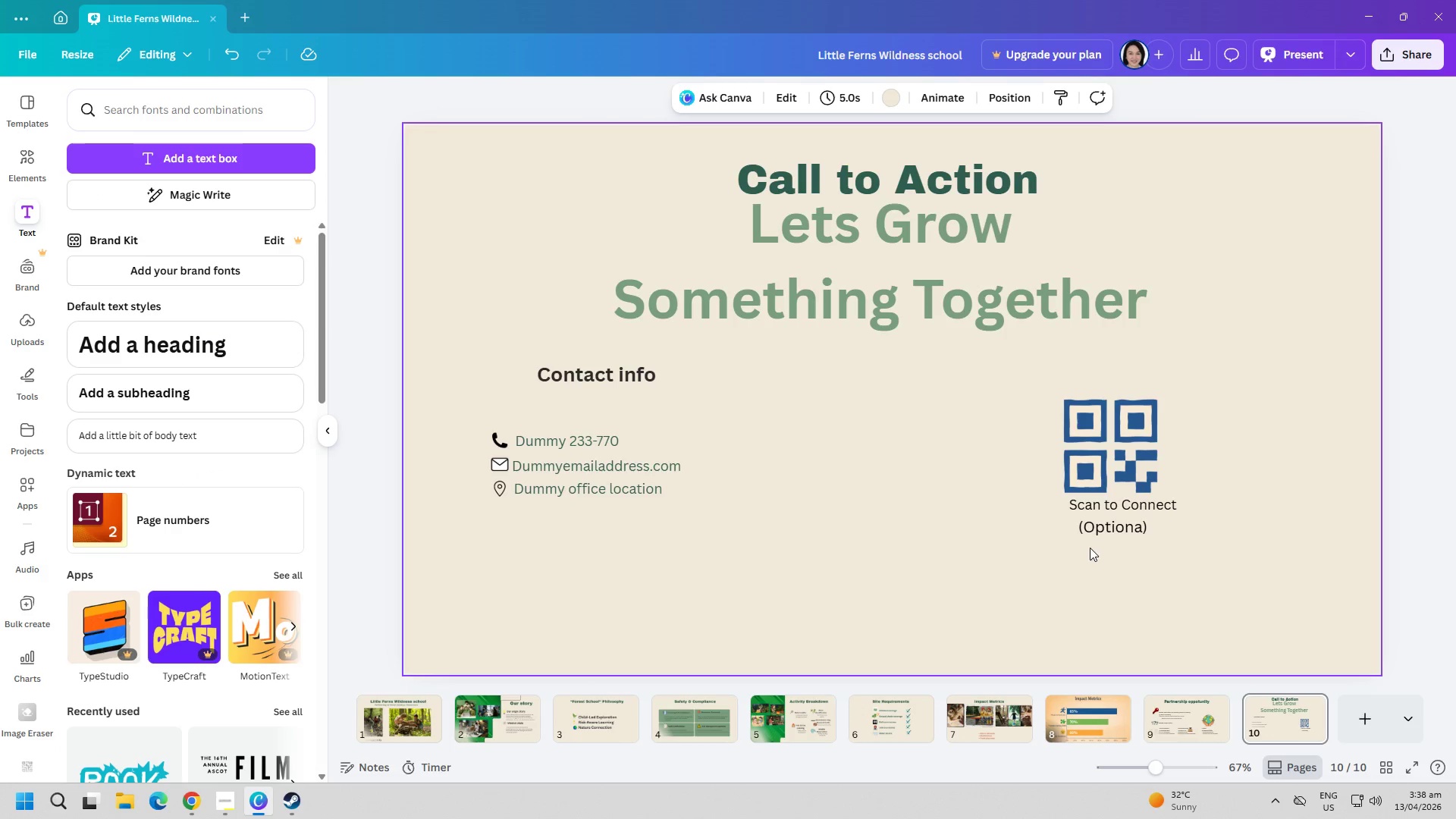 
left_click([1114, 504])
 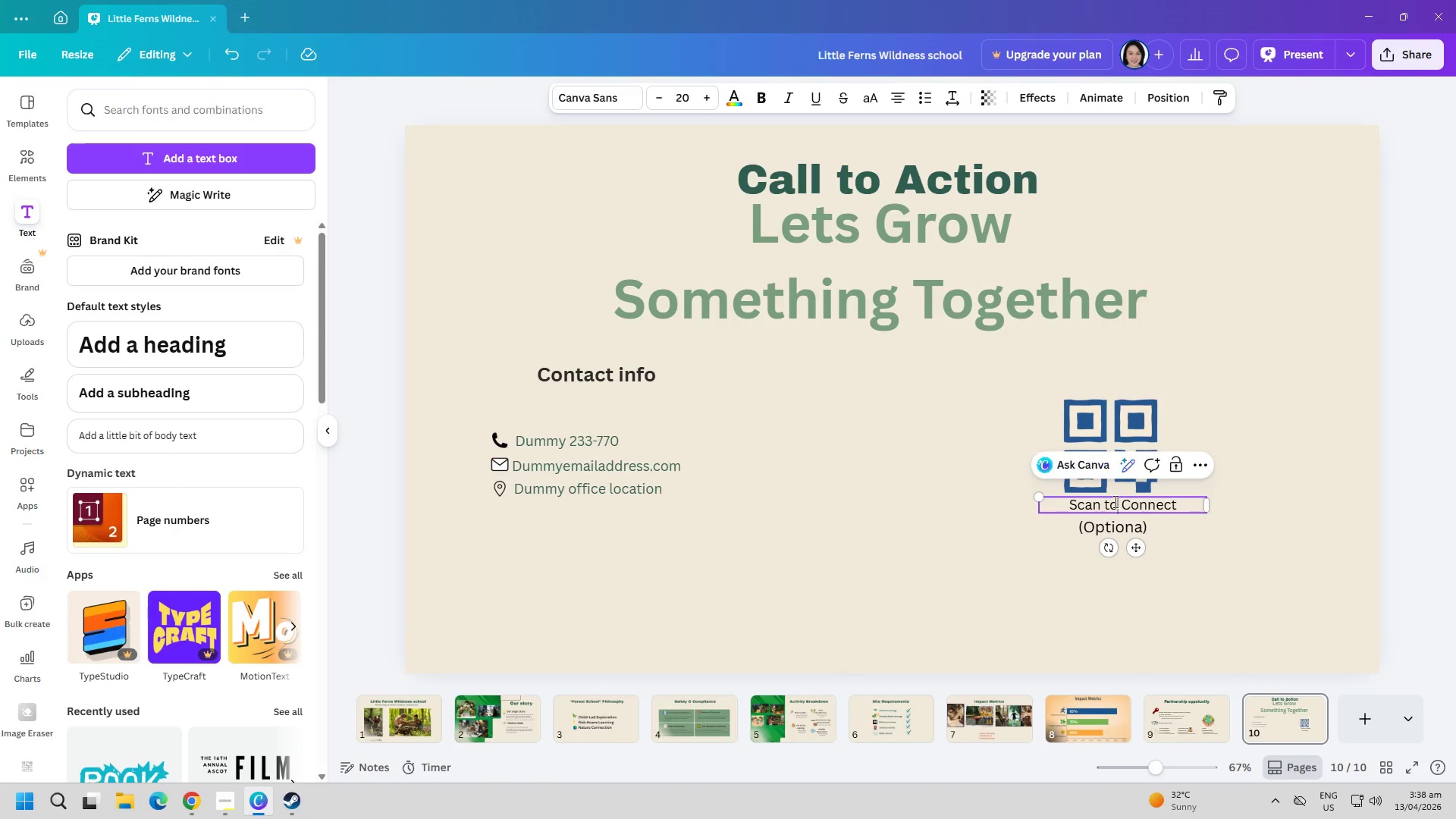 
triple_click([1114, 501])
 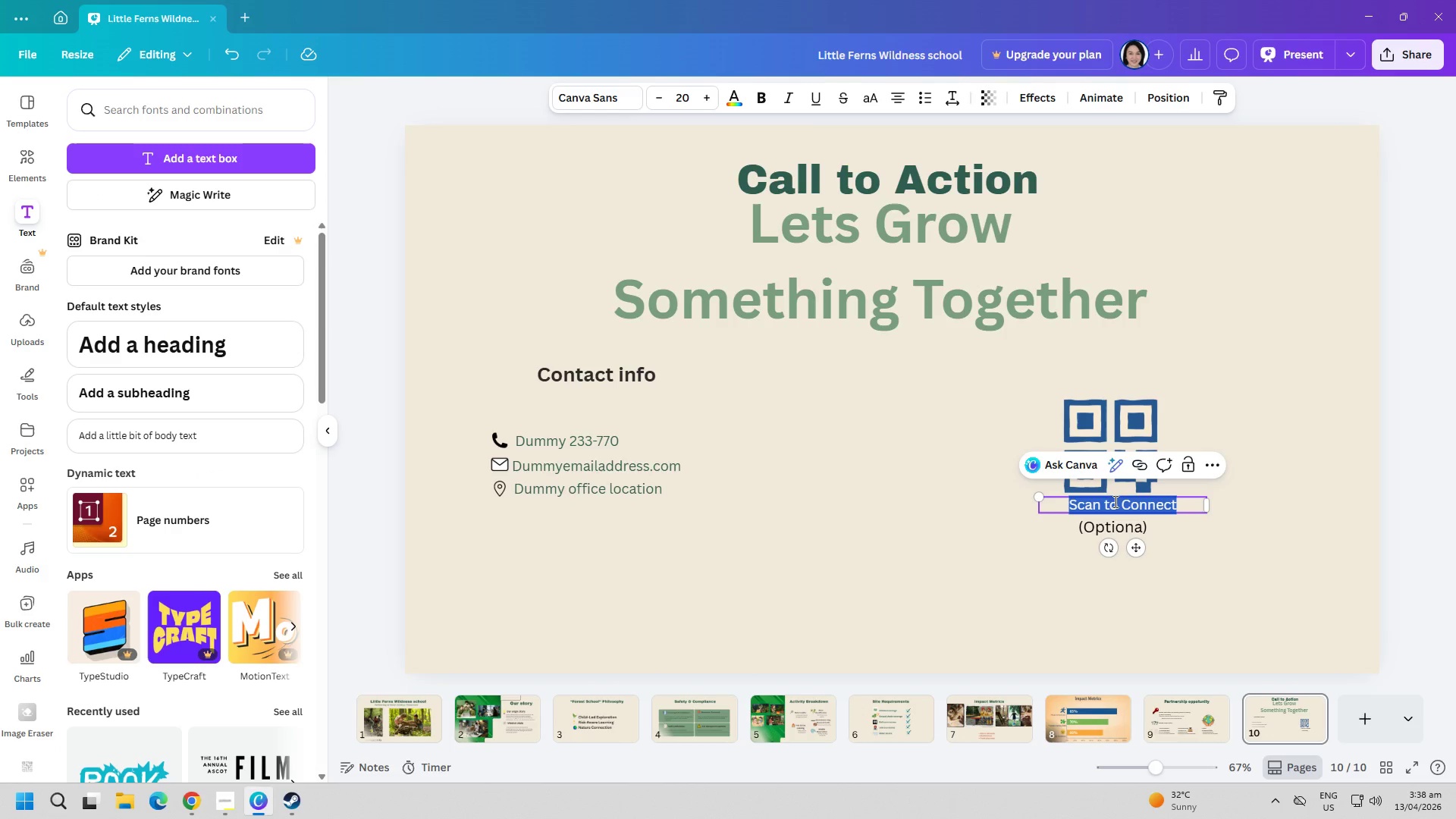 
key(Control+ControlLeft)
 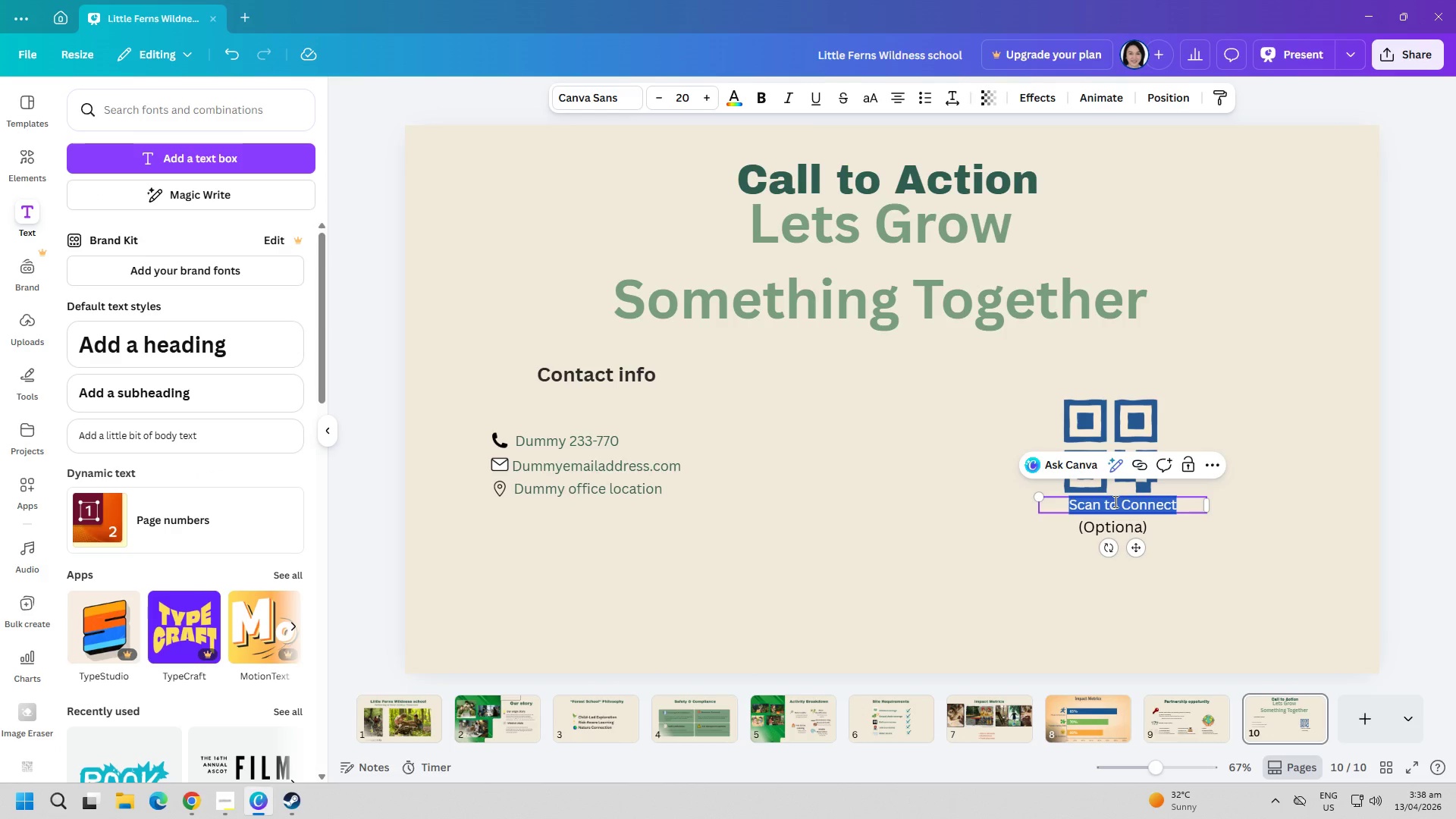 
key(Control+A)
 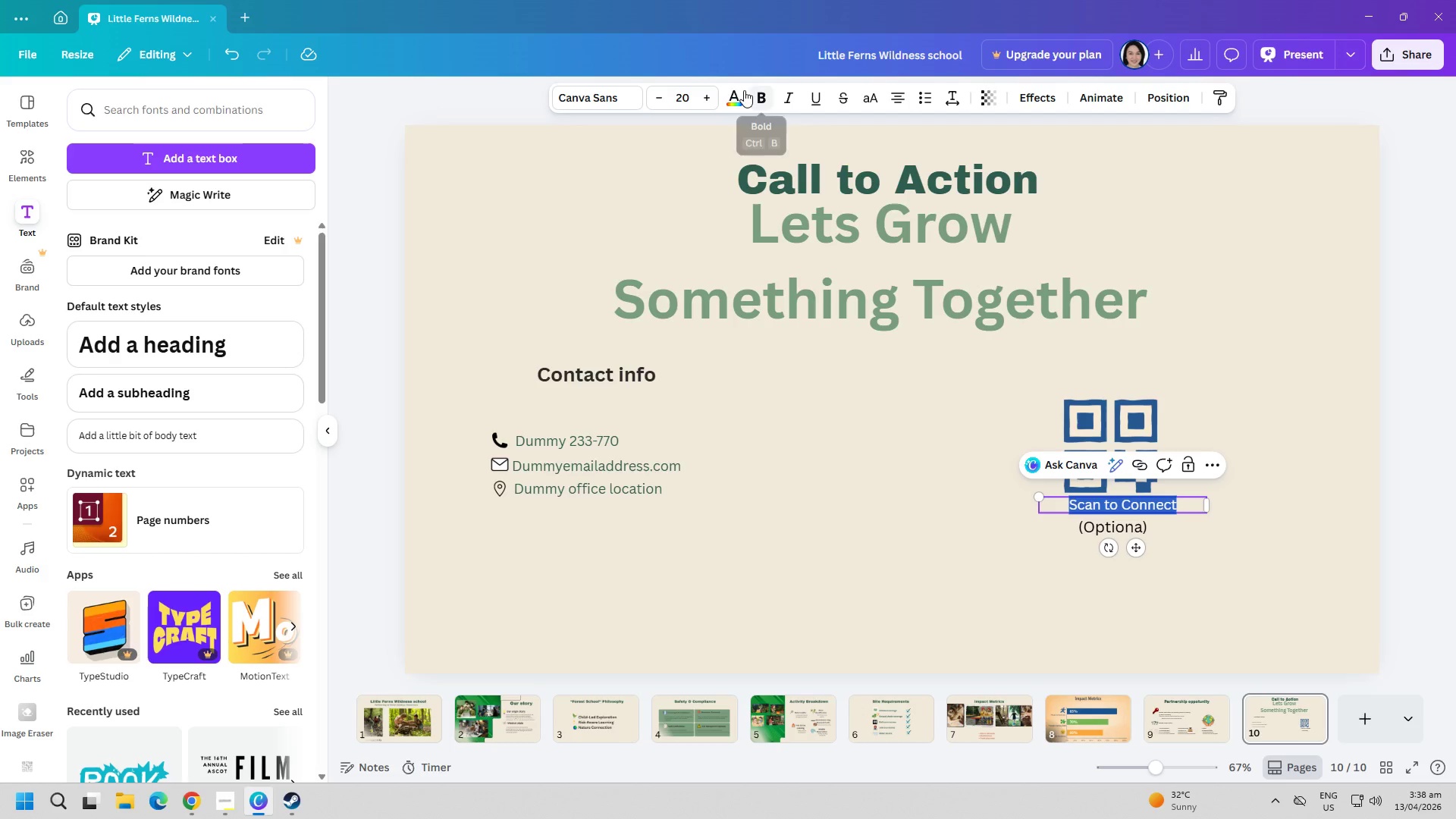 
left_click([732, 89])
 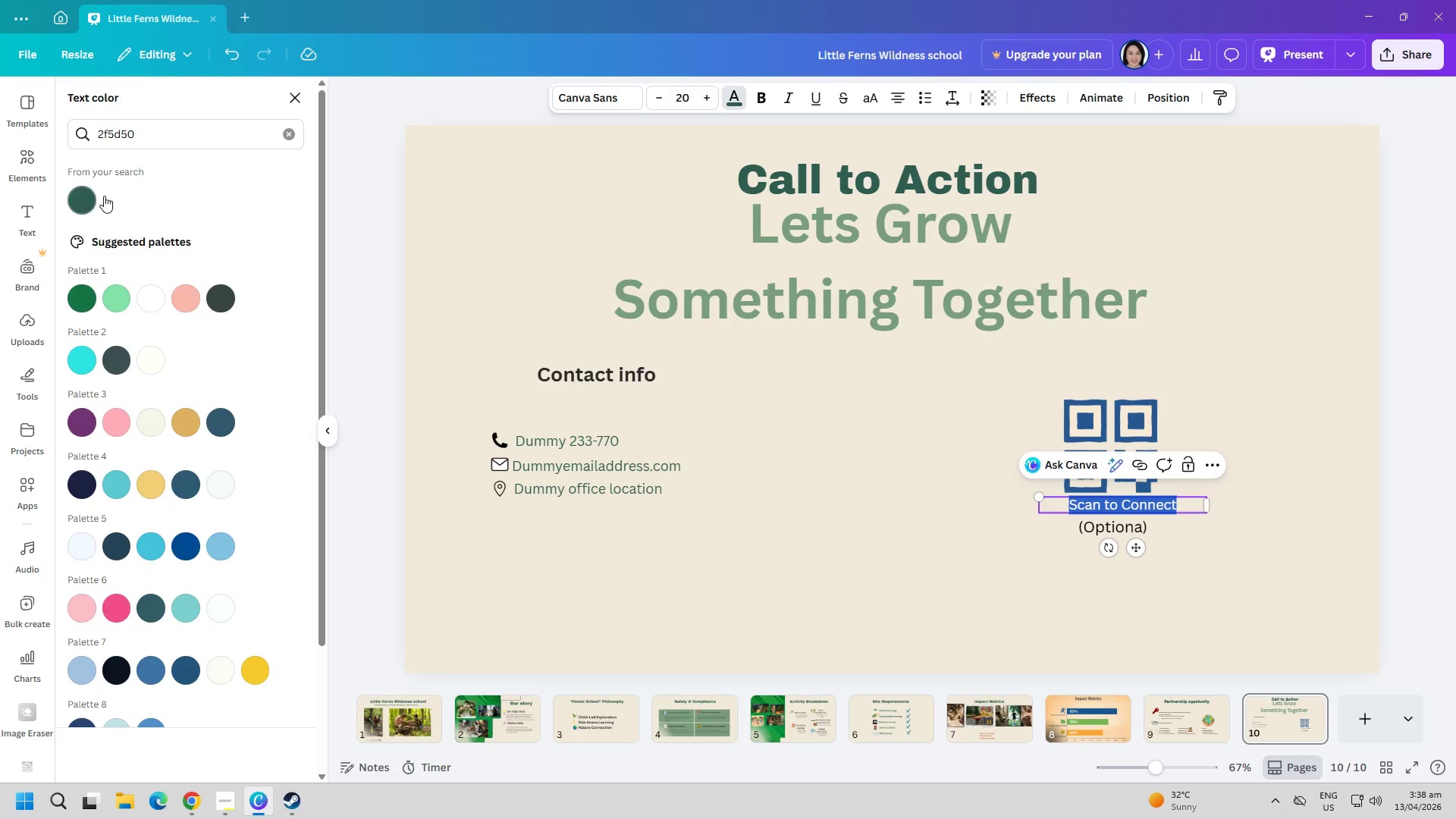 
double_click([767, 537])
 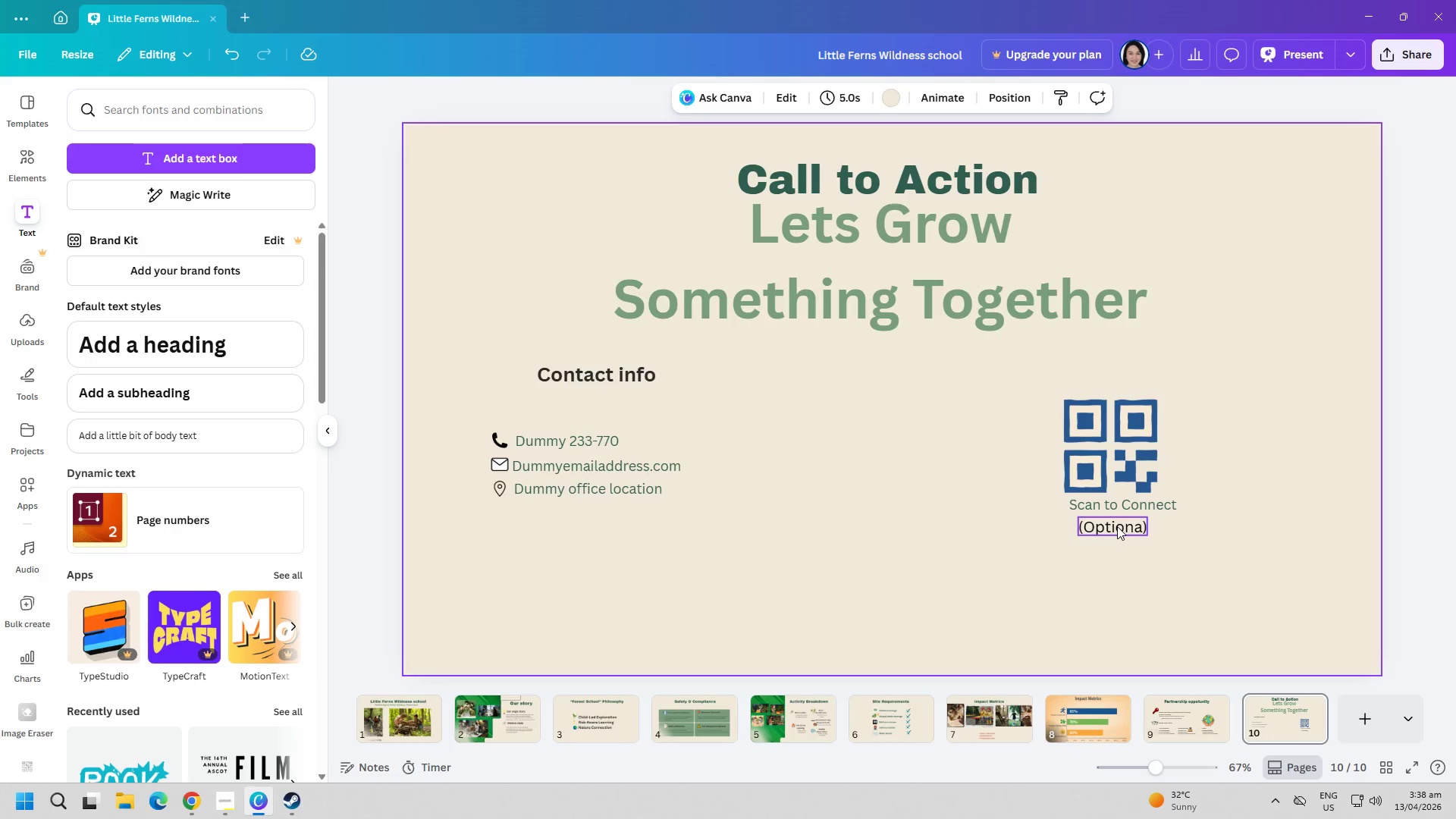 
double_click([1117, 526])
 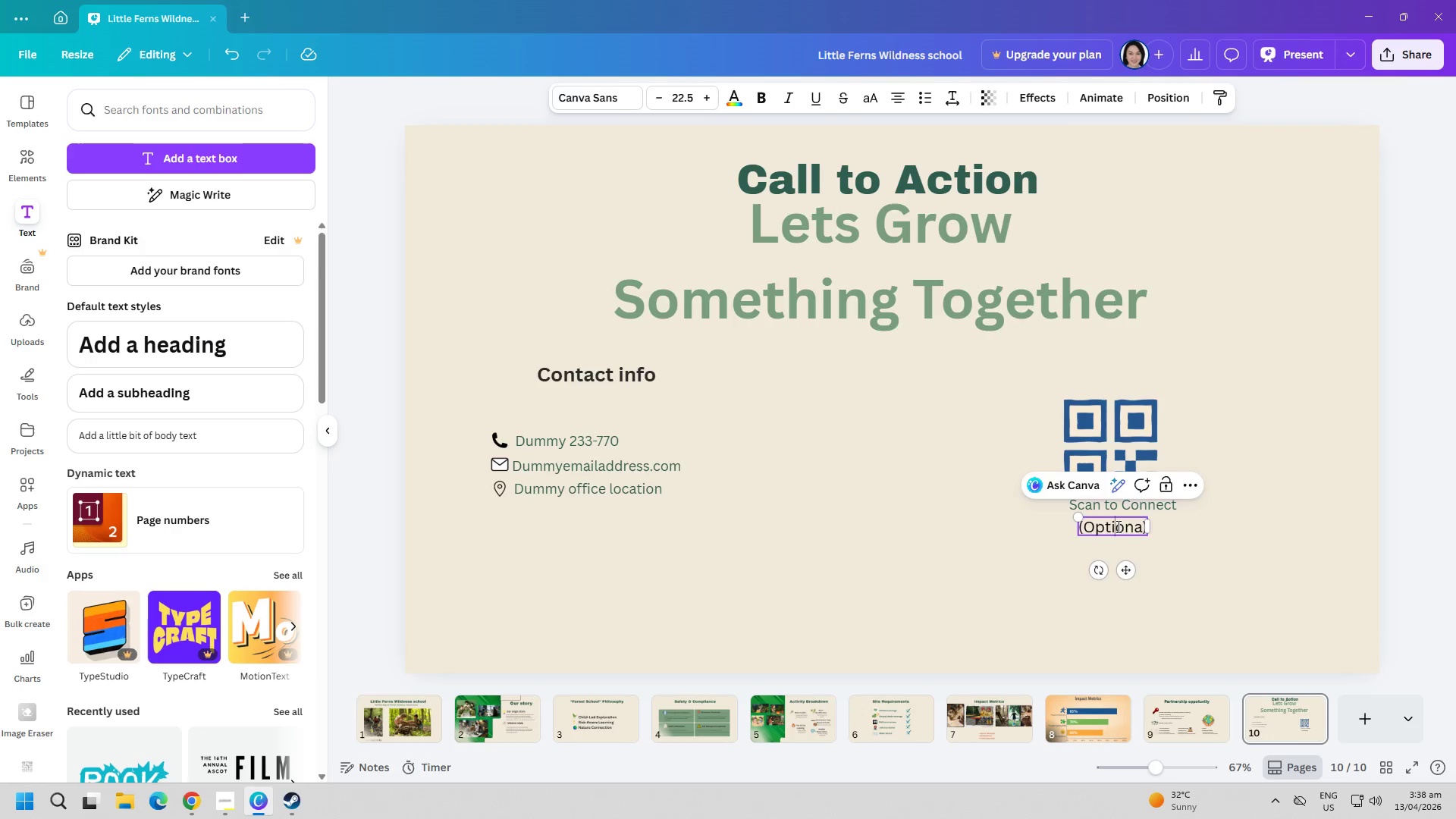 
triple_click([1117, 526])
 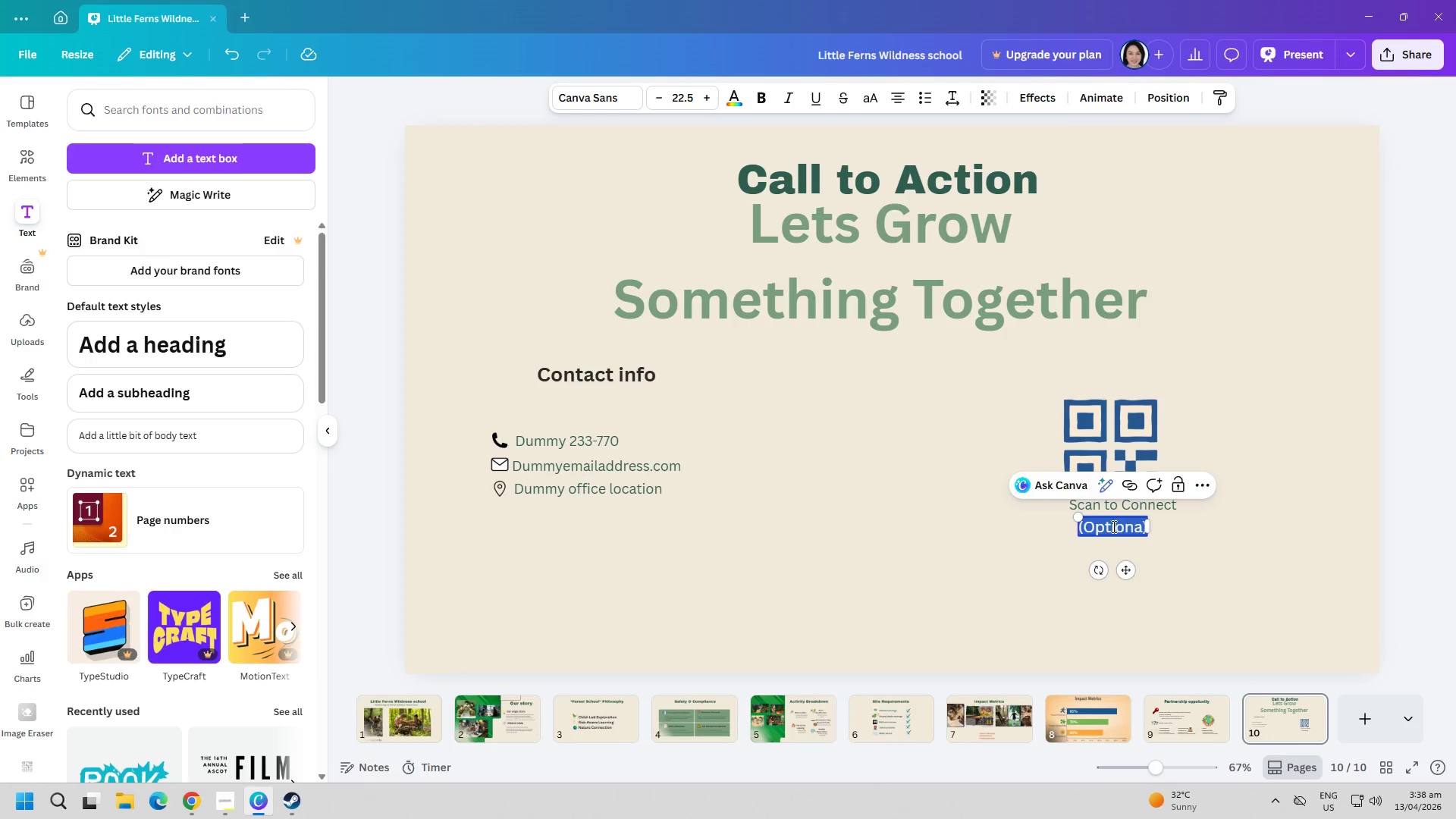 
key(Control+ControlLeft)
 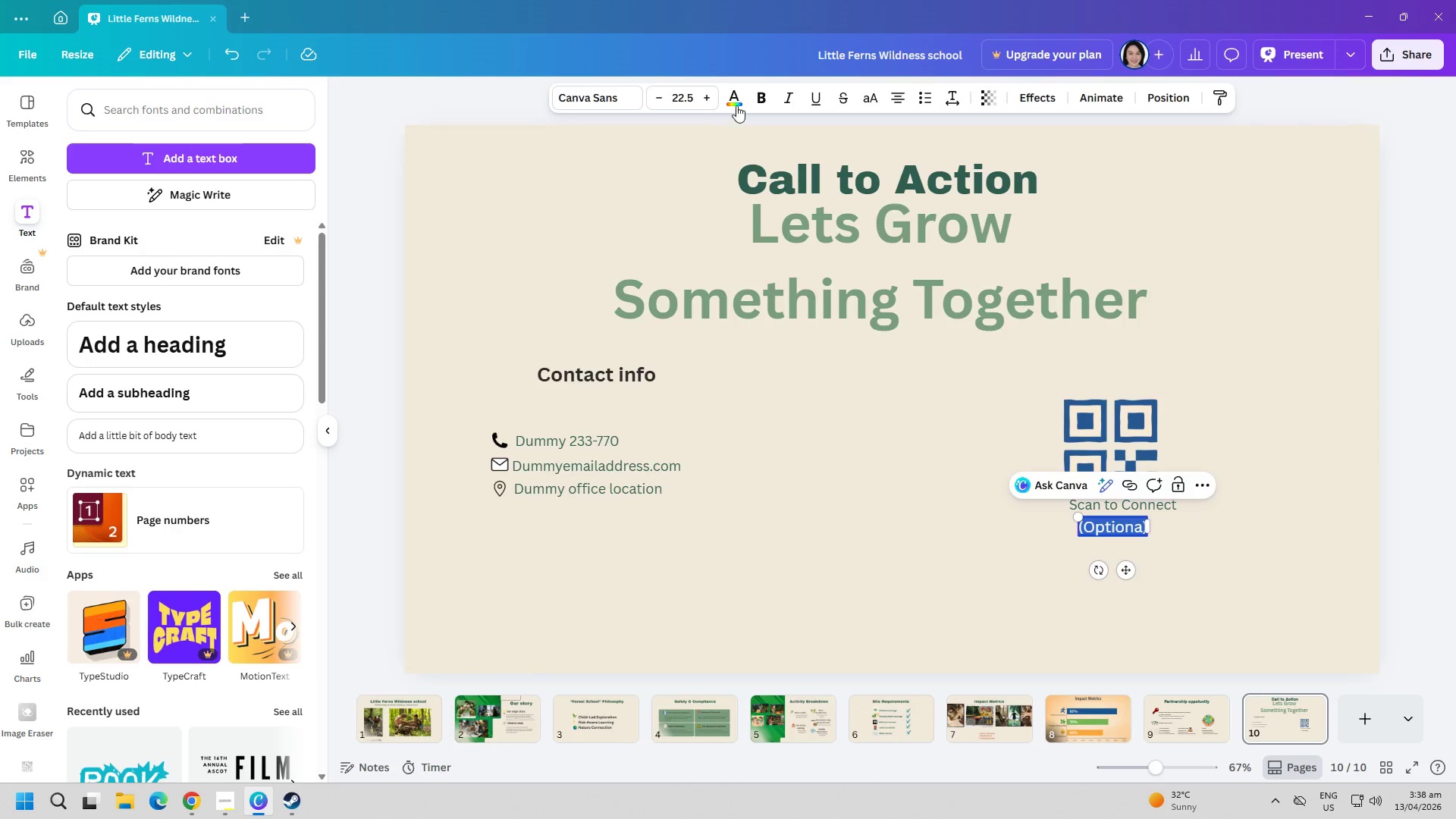 
left_click([734, 94])
 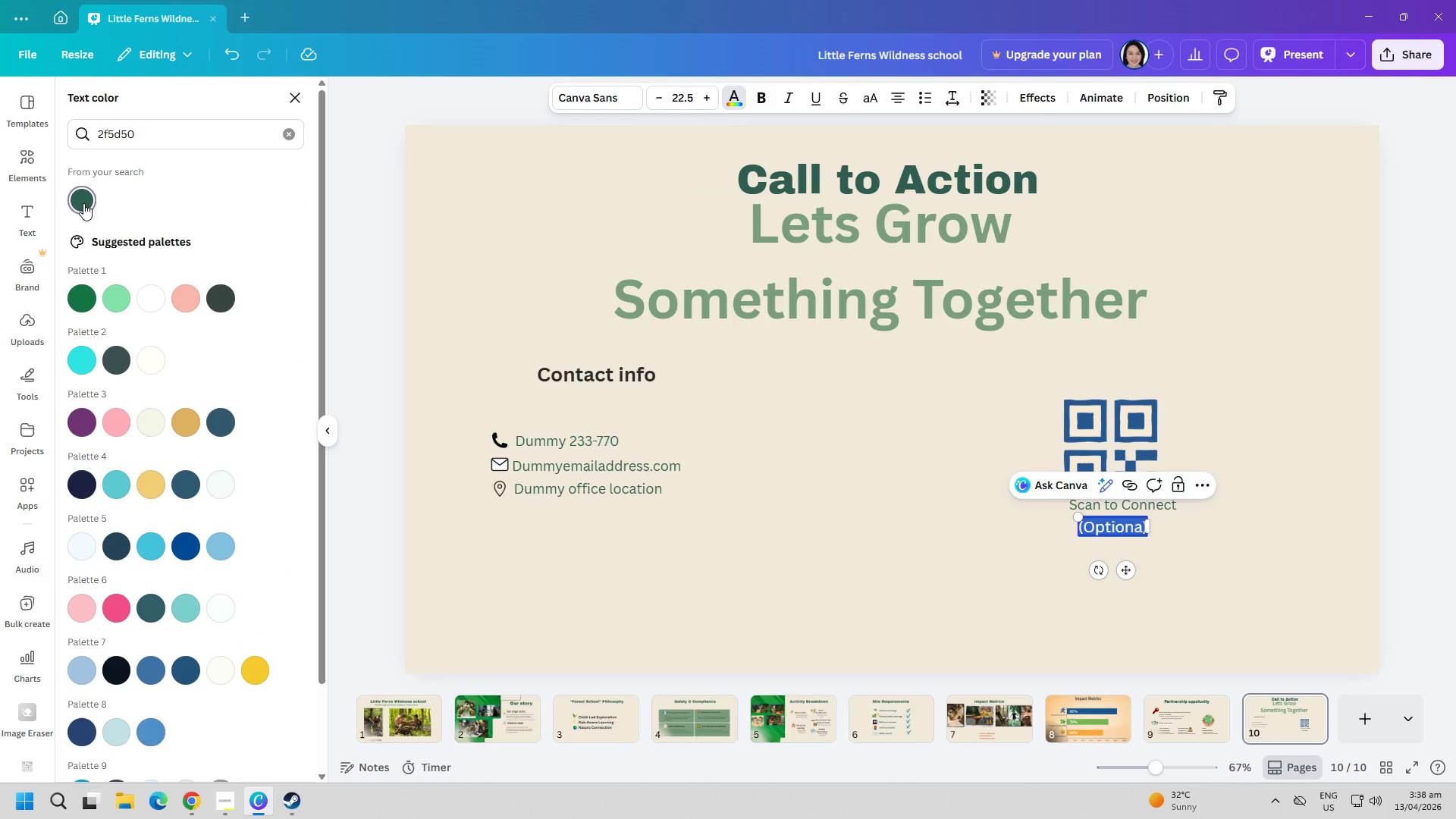 
double_click([829, 492])
 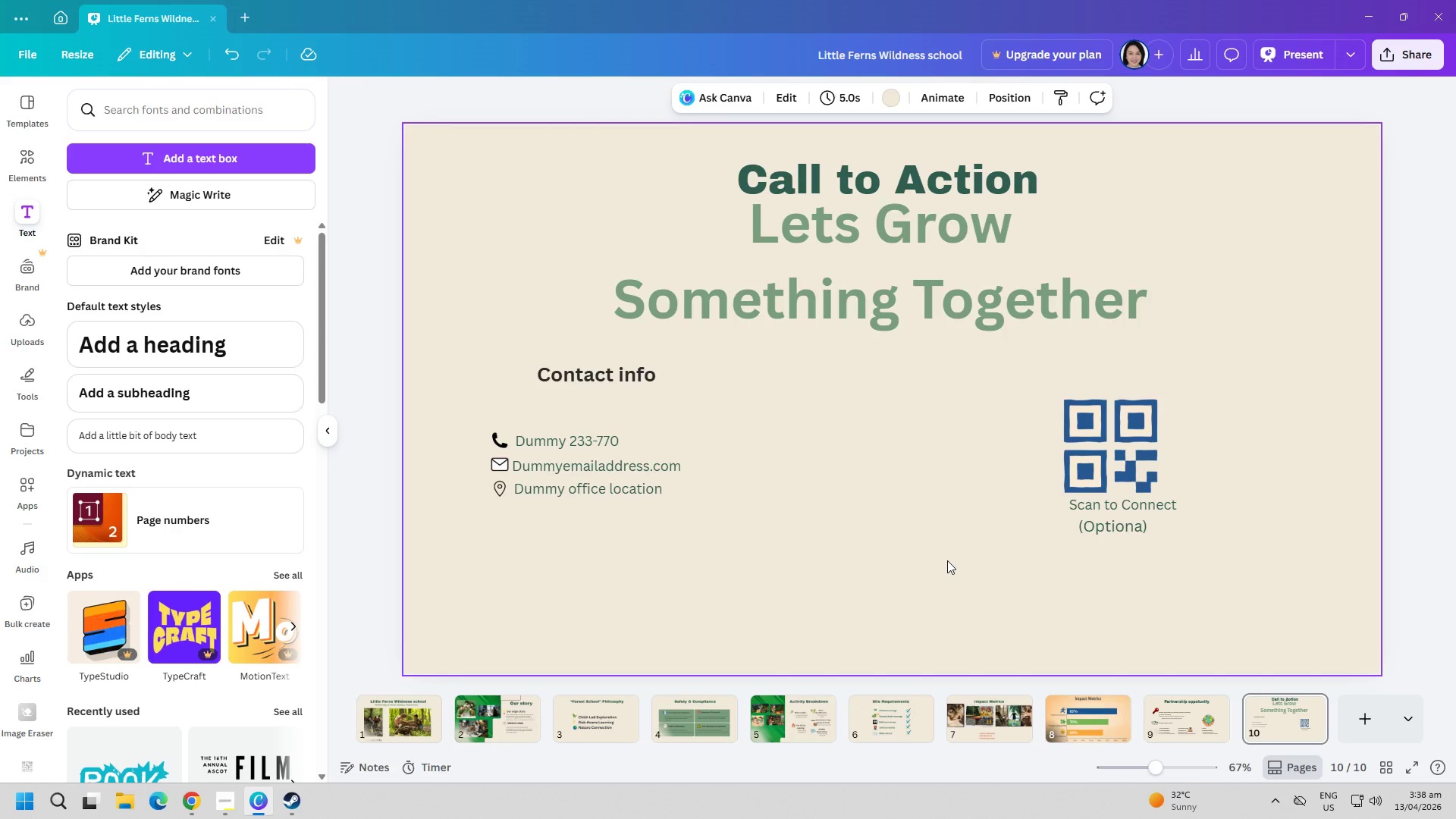 
wait(9.31)
 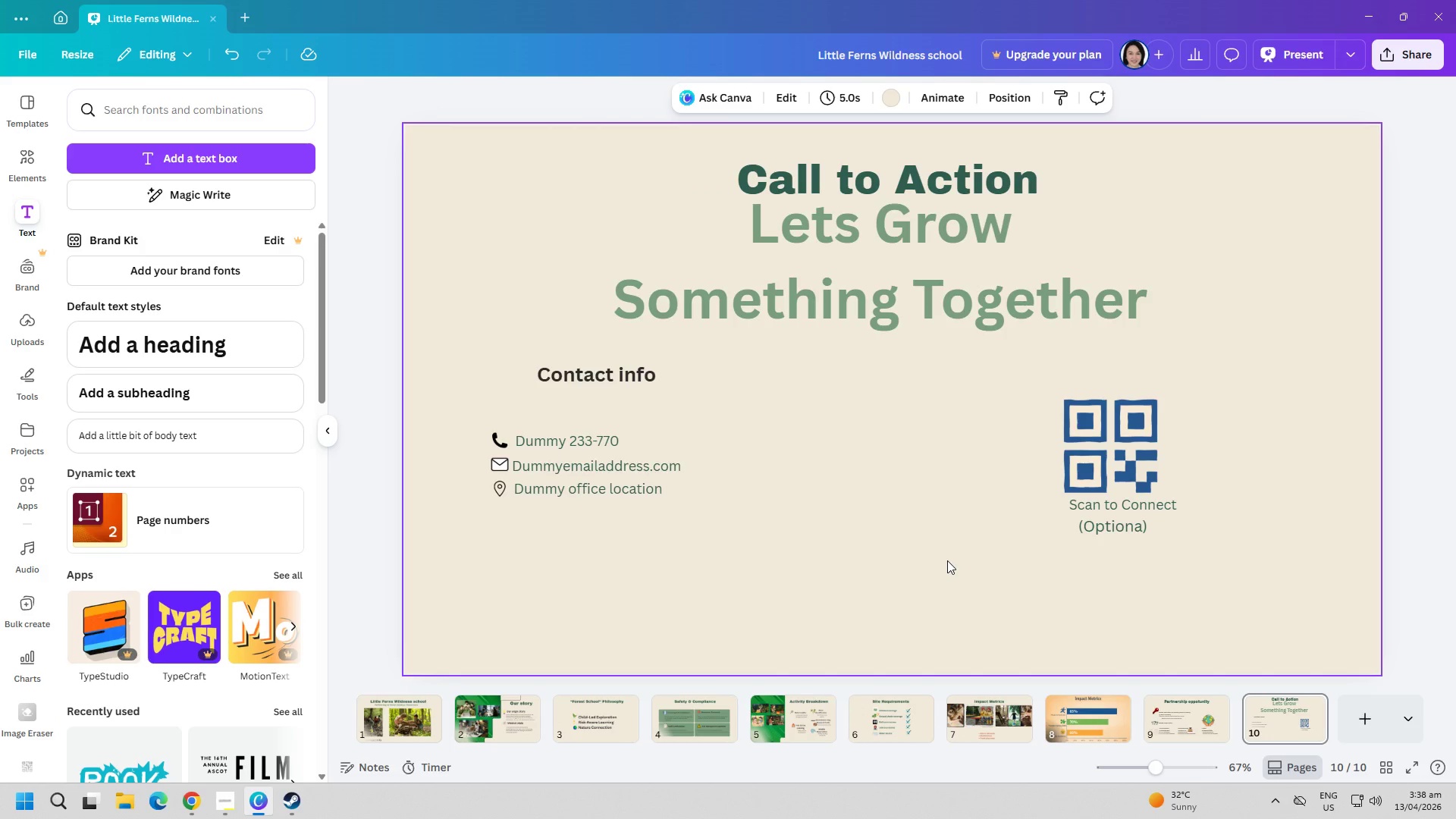 
left_click([400, 726])
 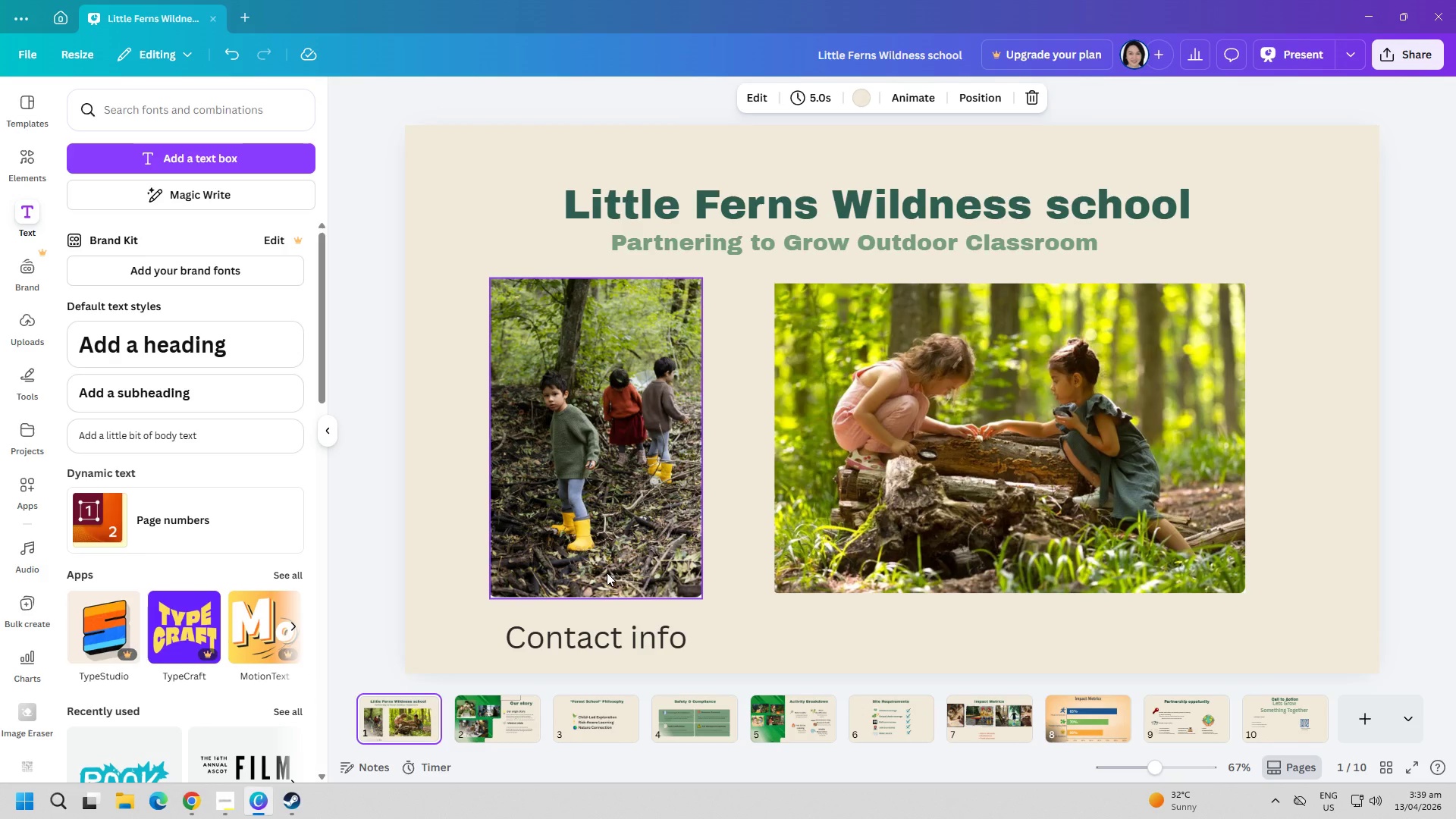 
key(ArrowRight)
 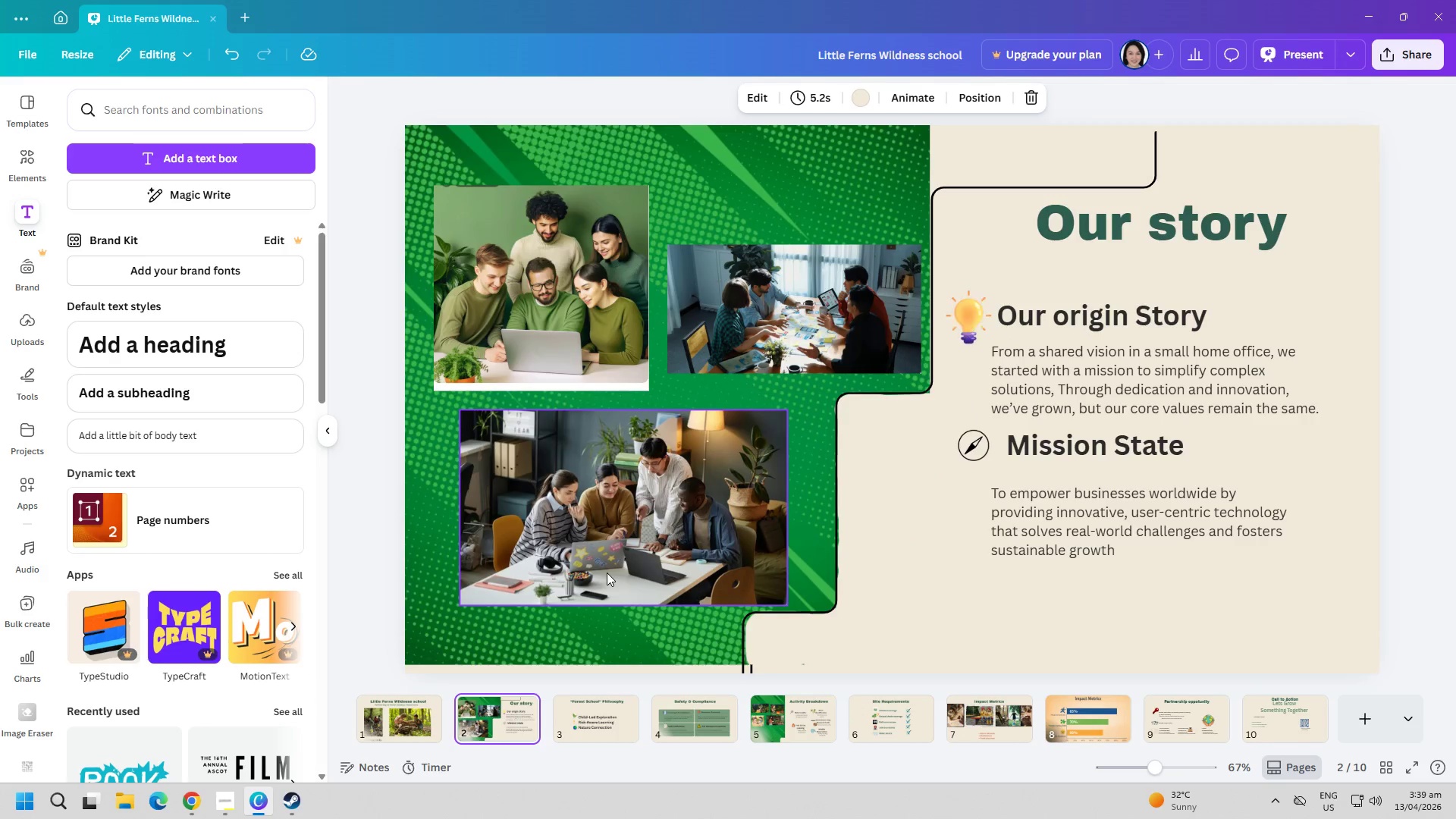 
key(ArrowRight)
 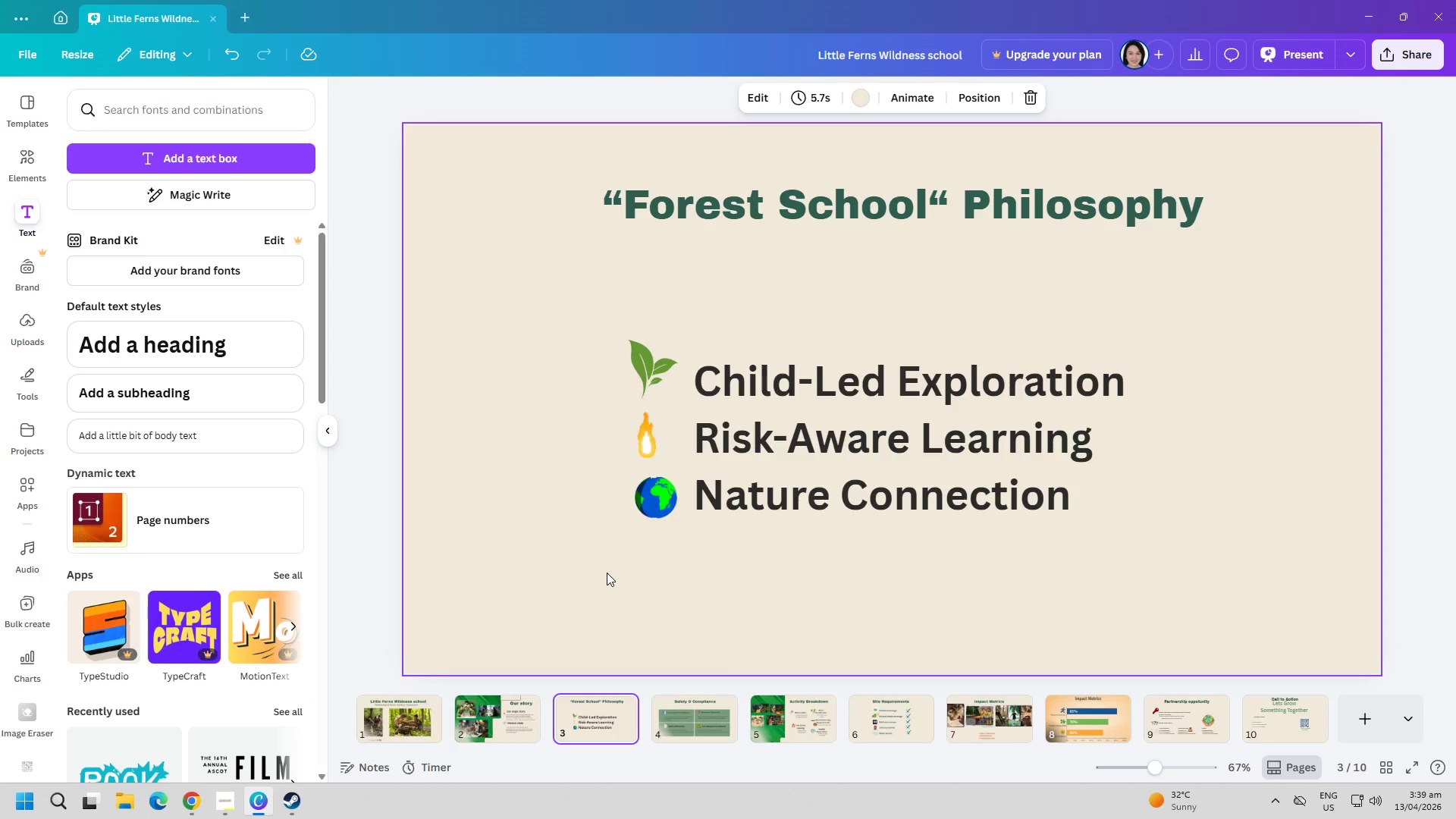 
key(ArrowRight)
 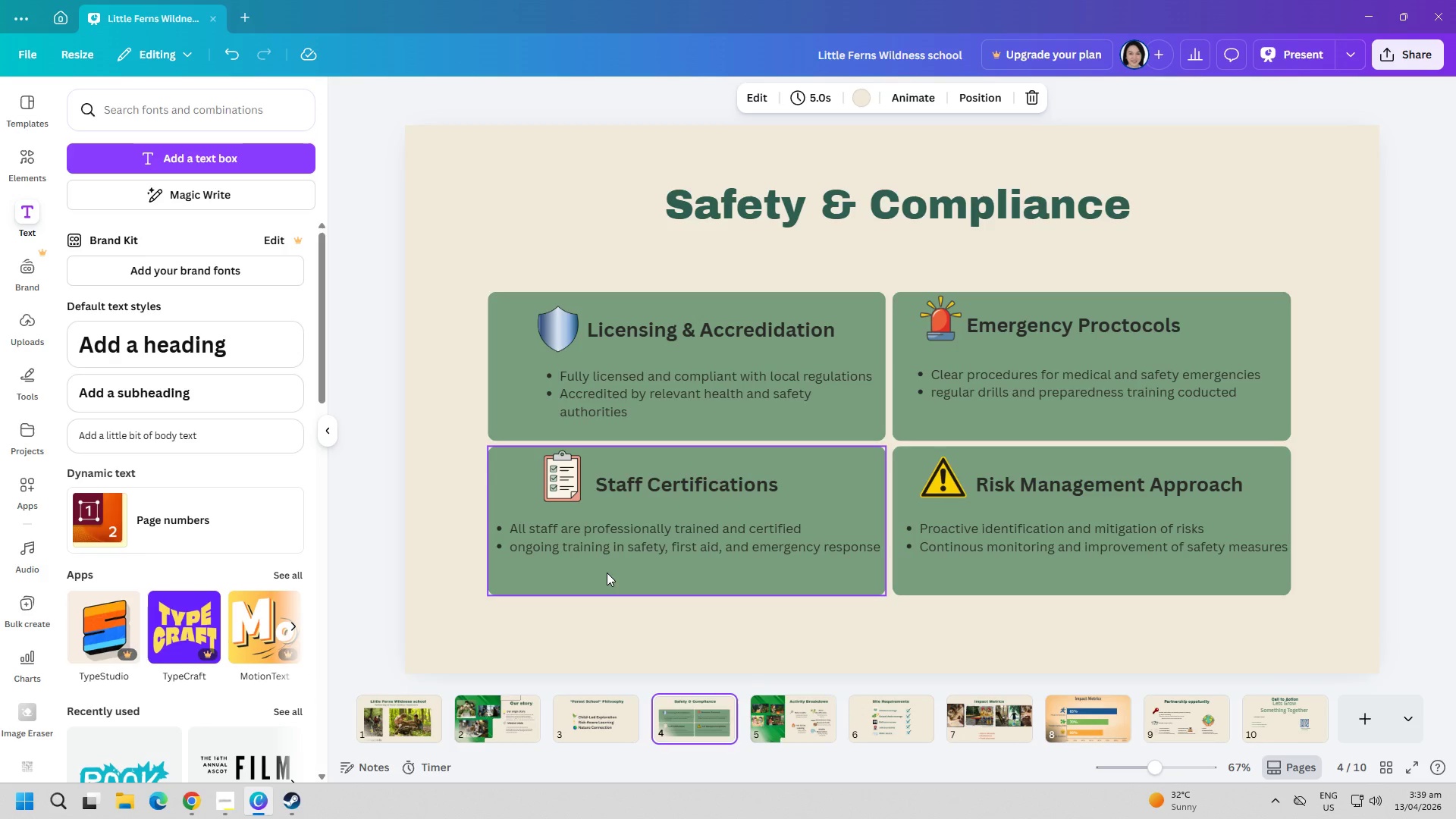 
key(ArrowRight)
 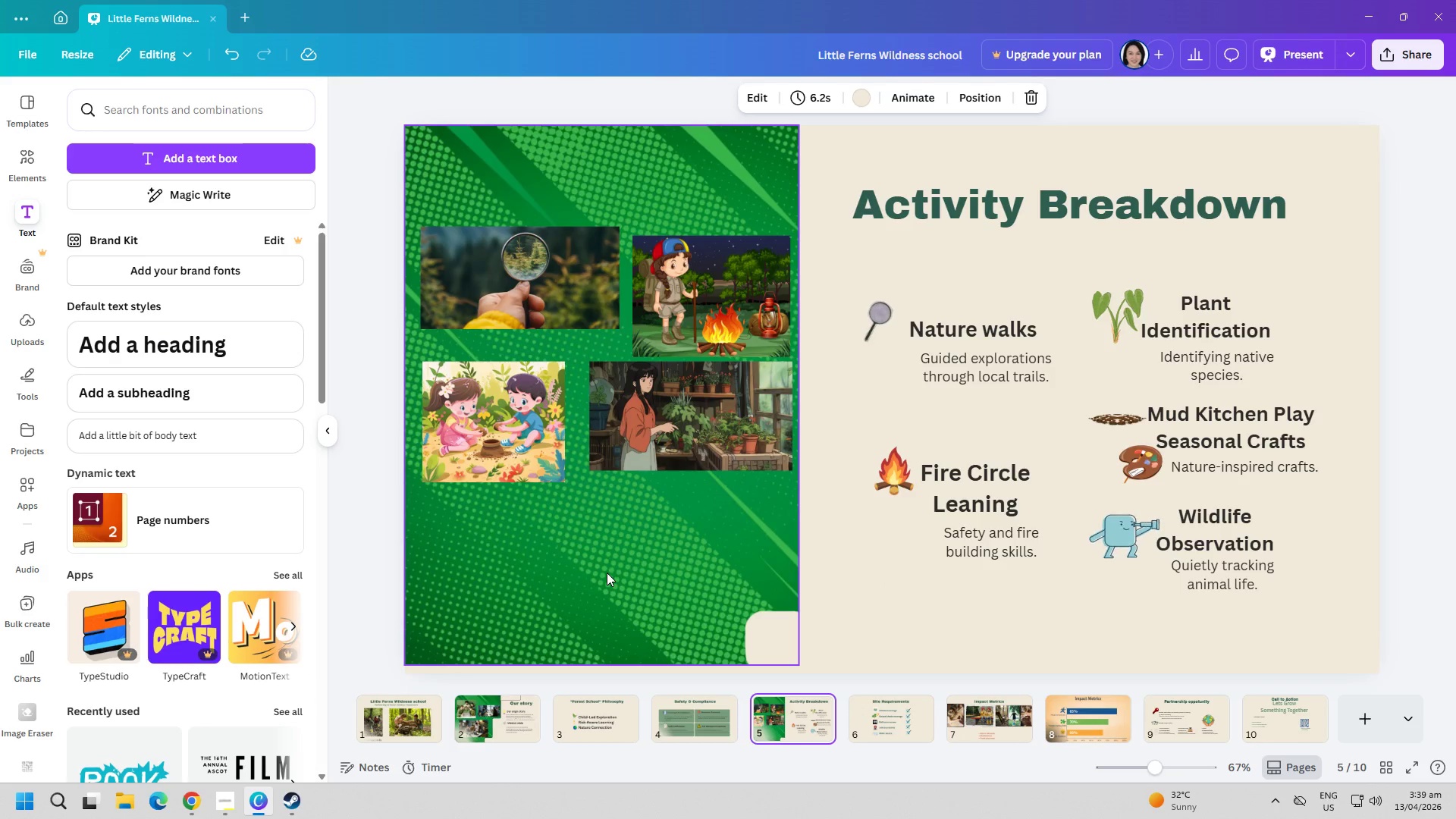 
key(ArrowRight)
 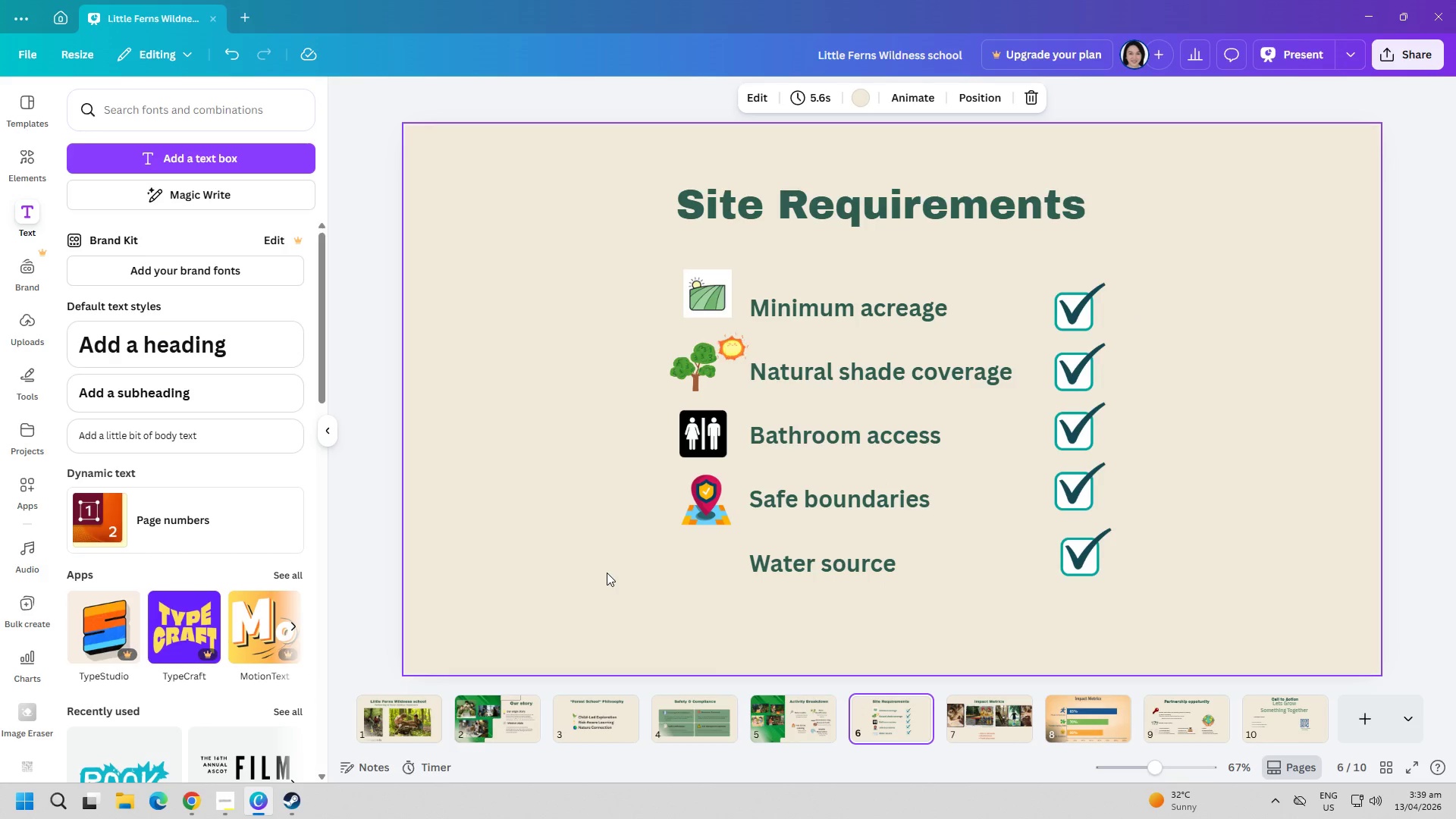 
key(ArrowRight)
 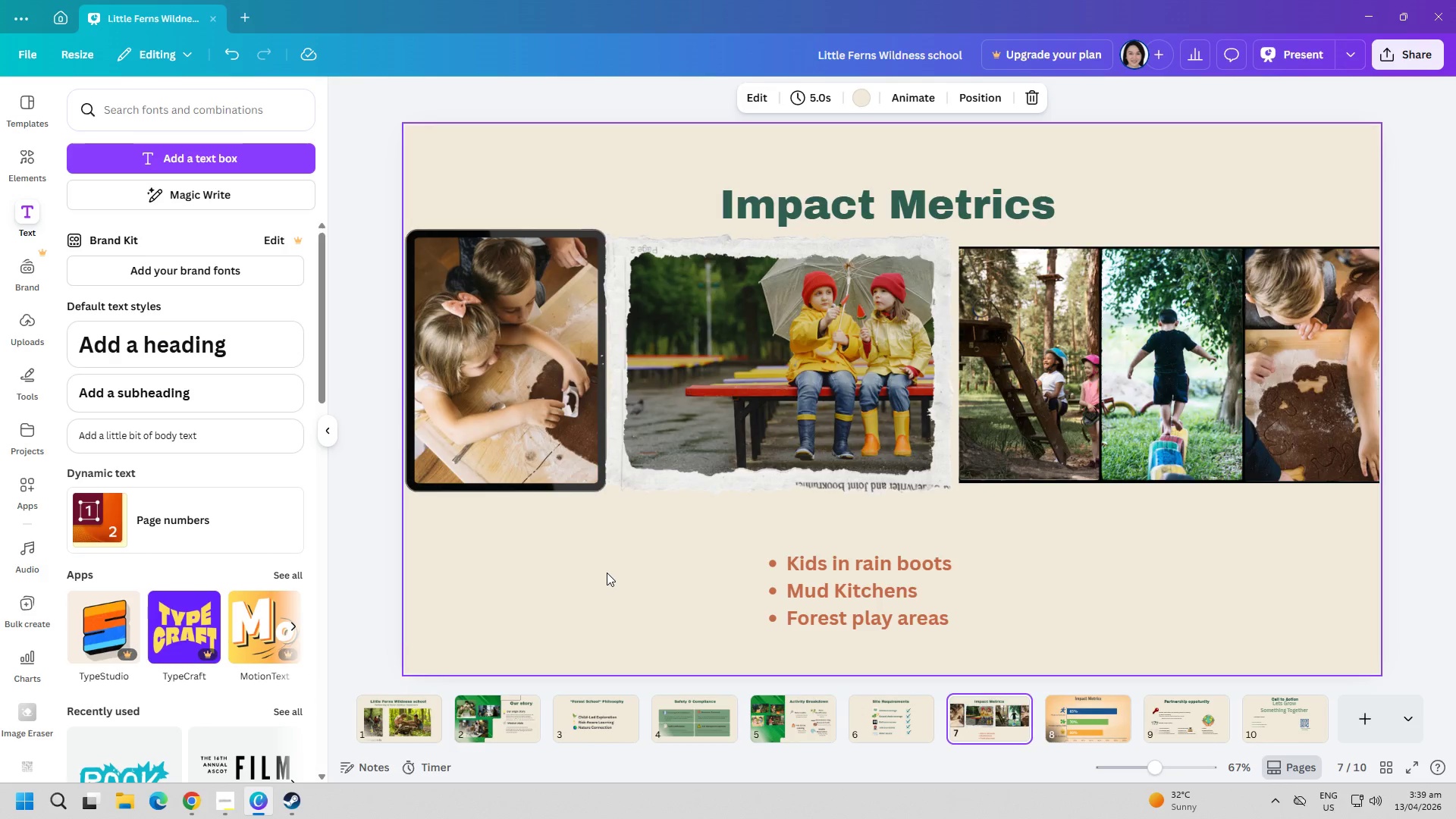 
key(ArrowRight)
 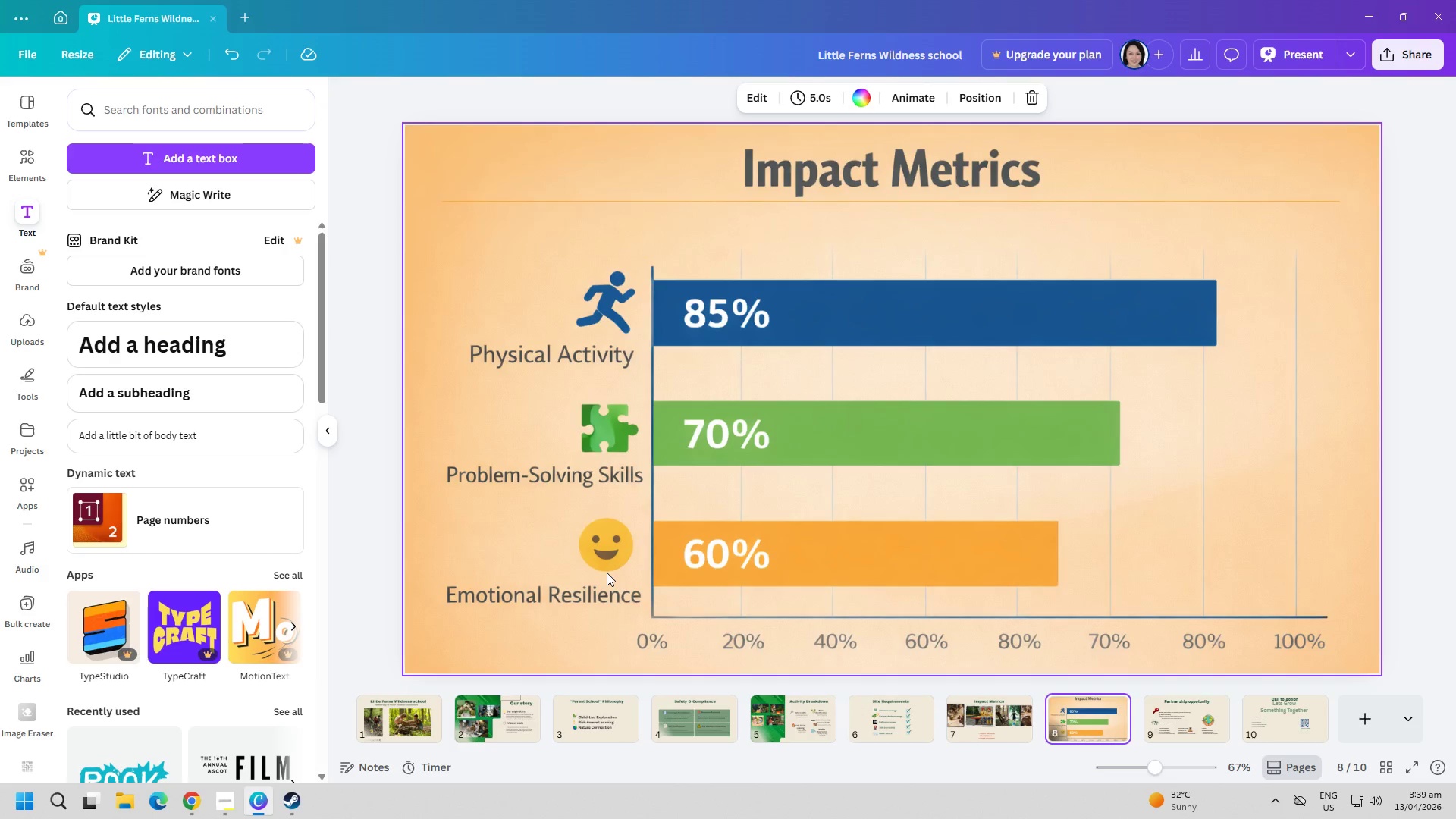 
key(ArrowRight)
 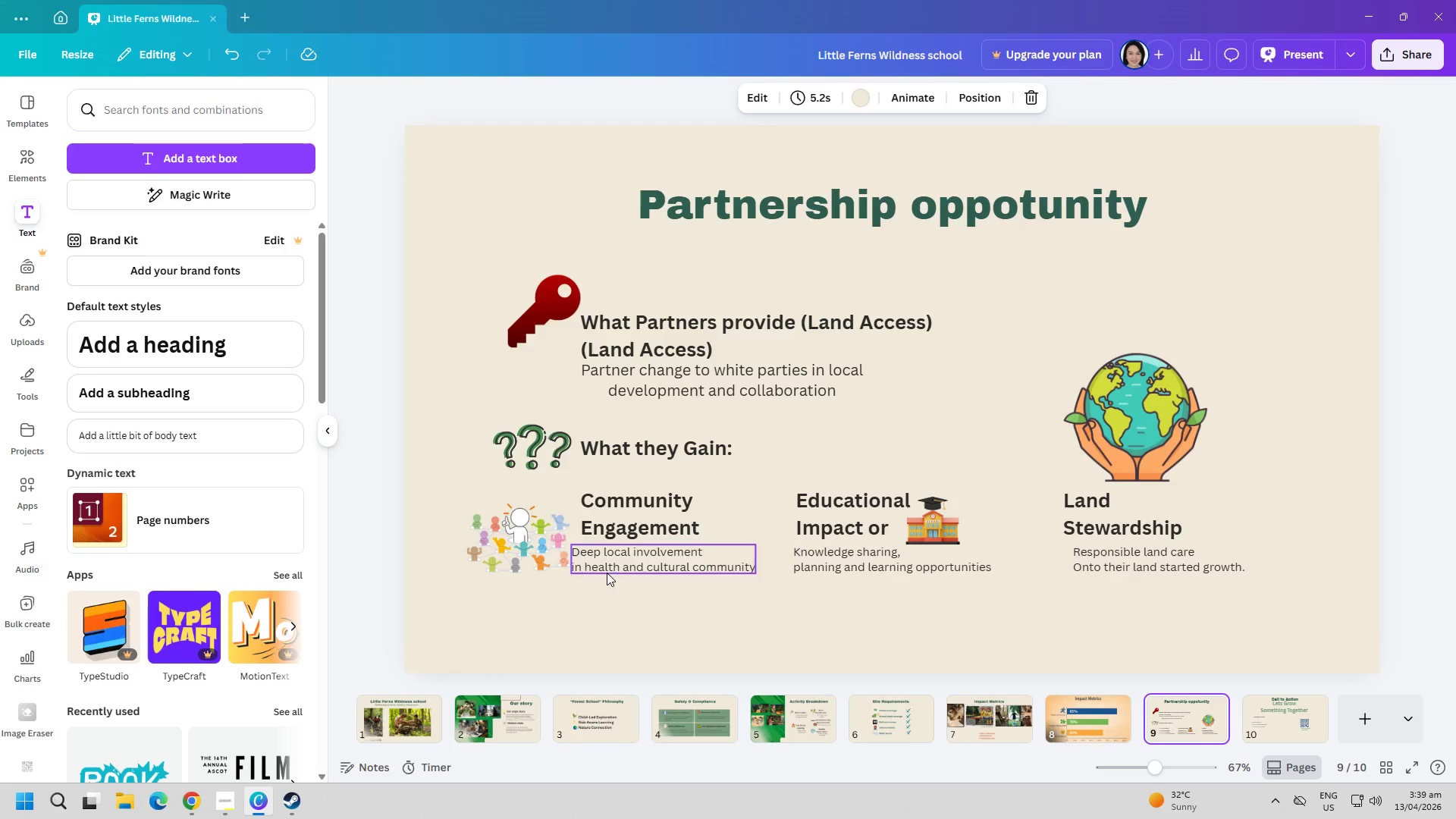 
left_click_drag(start_coordinate=[654, 561], to_coordinate=[661, 561])
 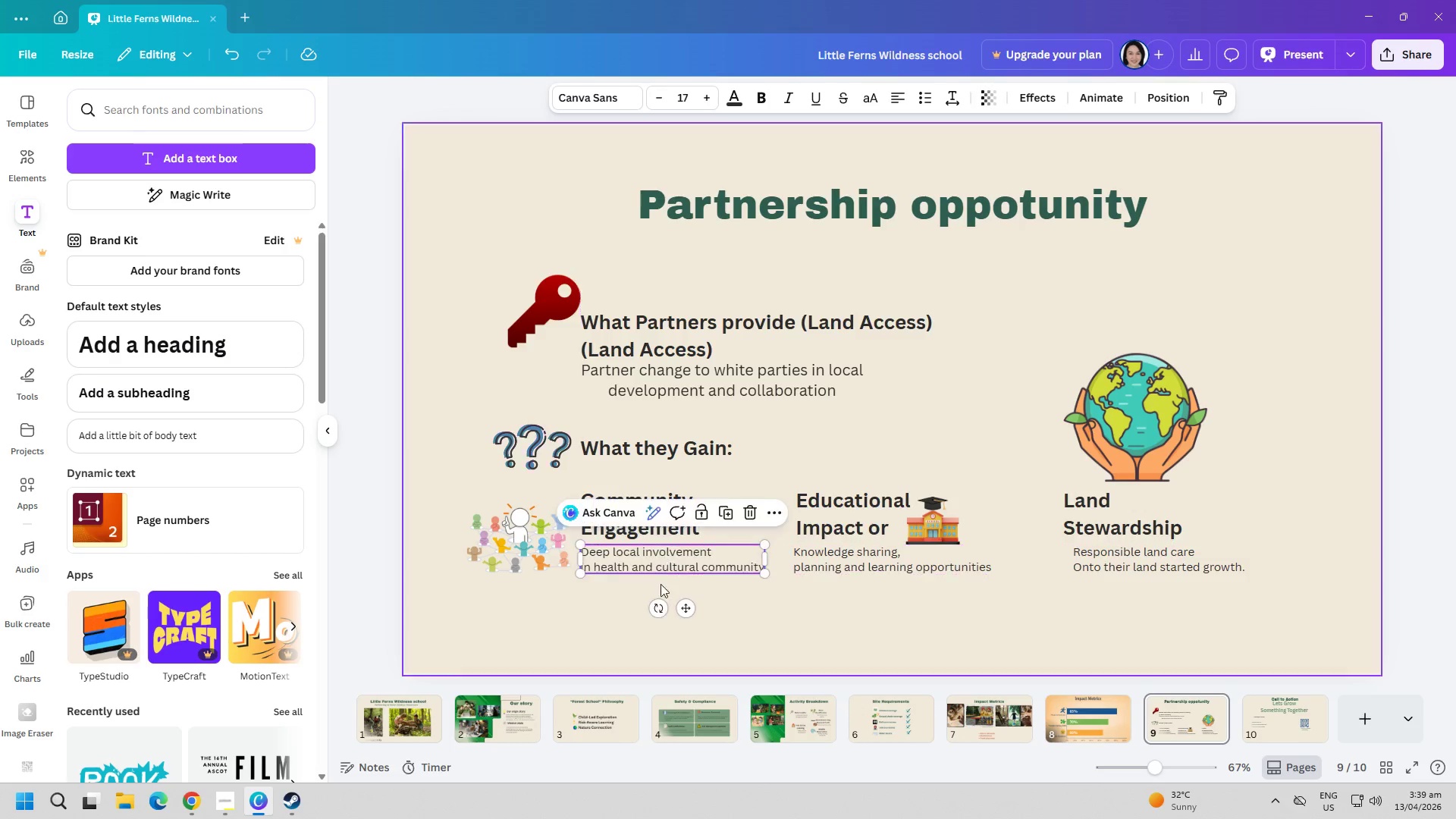 
left_click([667, 604])
 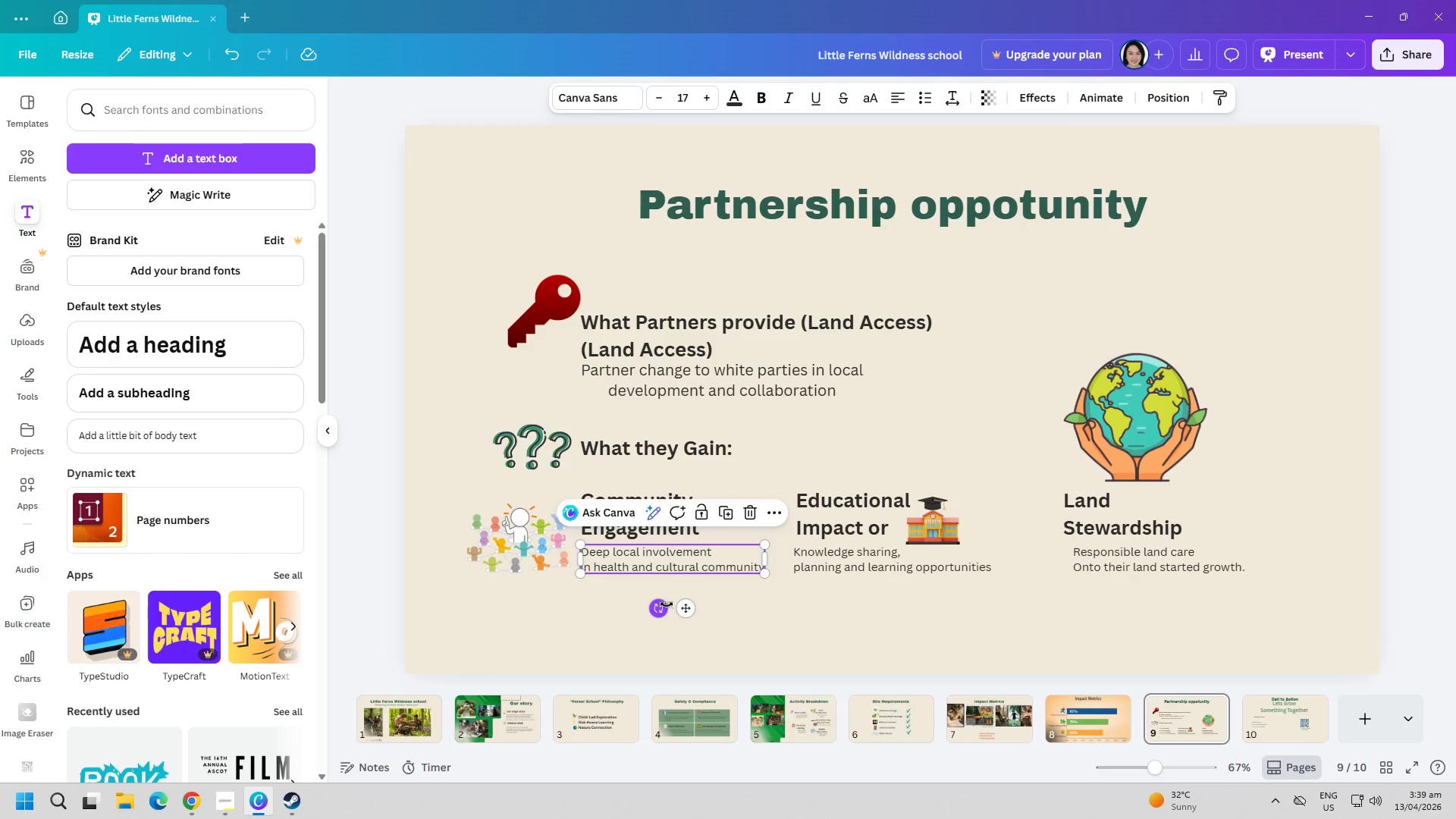 
left_click([829, 629])
 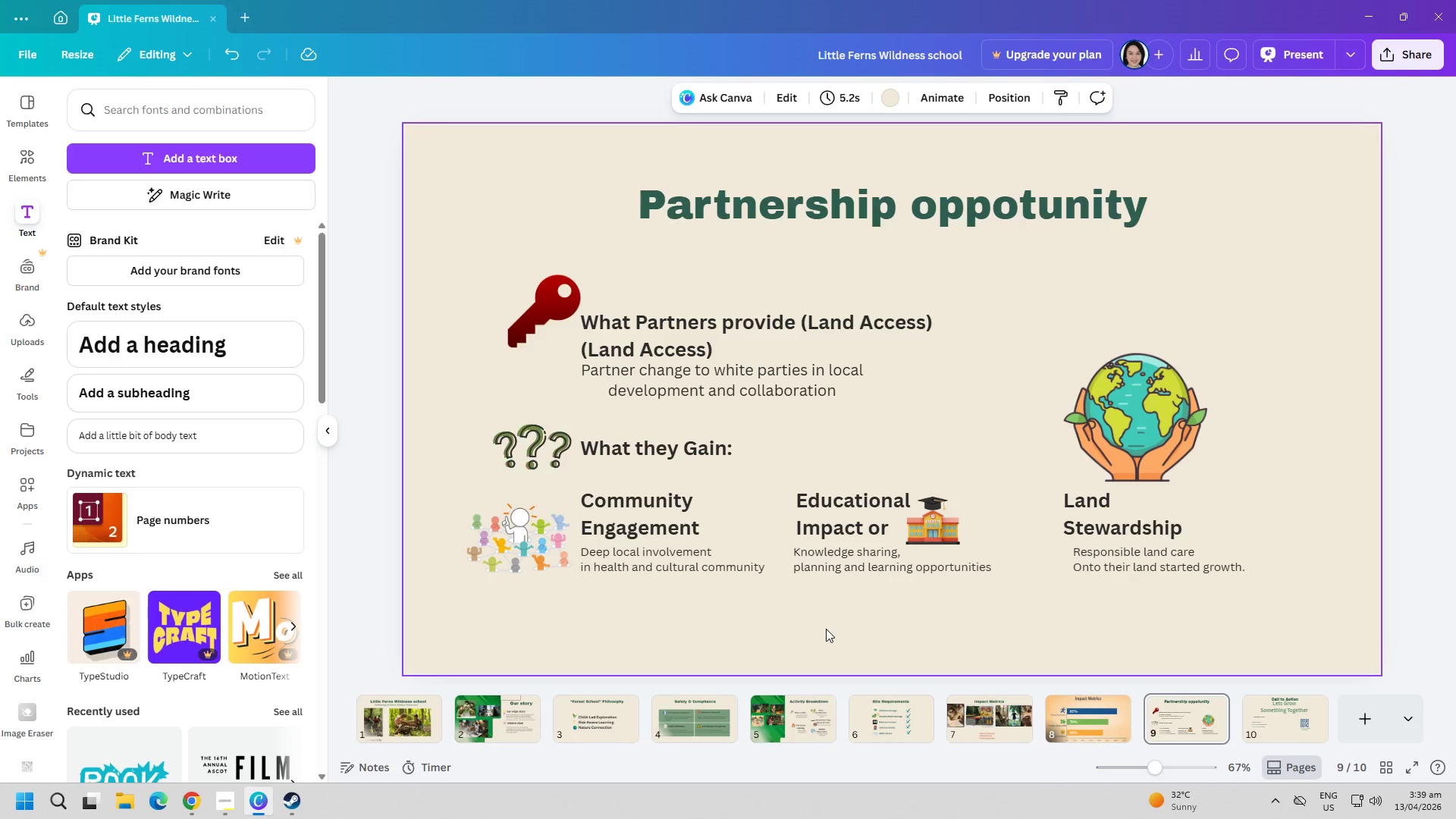 
double_click([763, 388])
 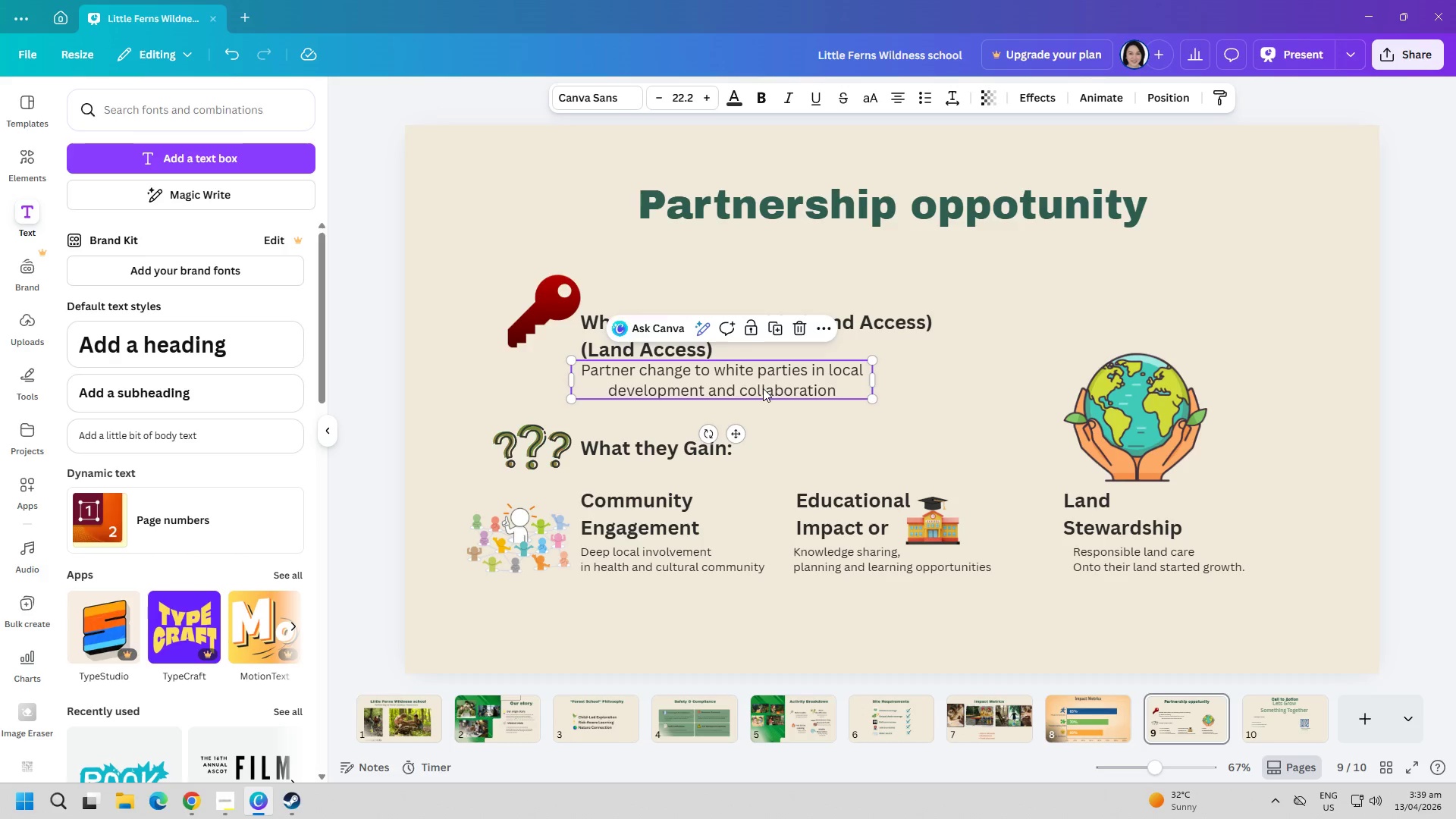 
triple_click([763, 388])
 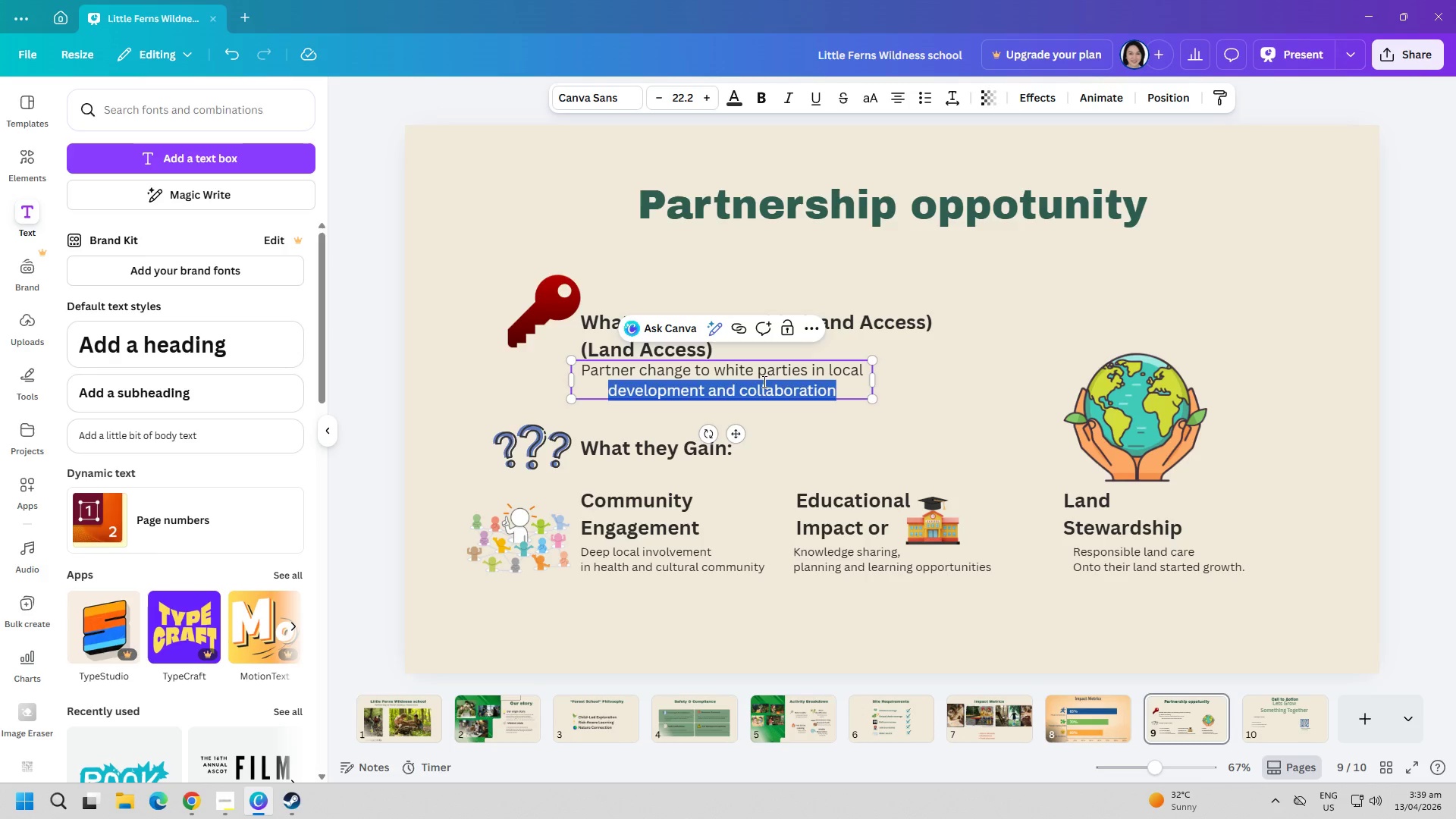 
triple_click([763, 380])
 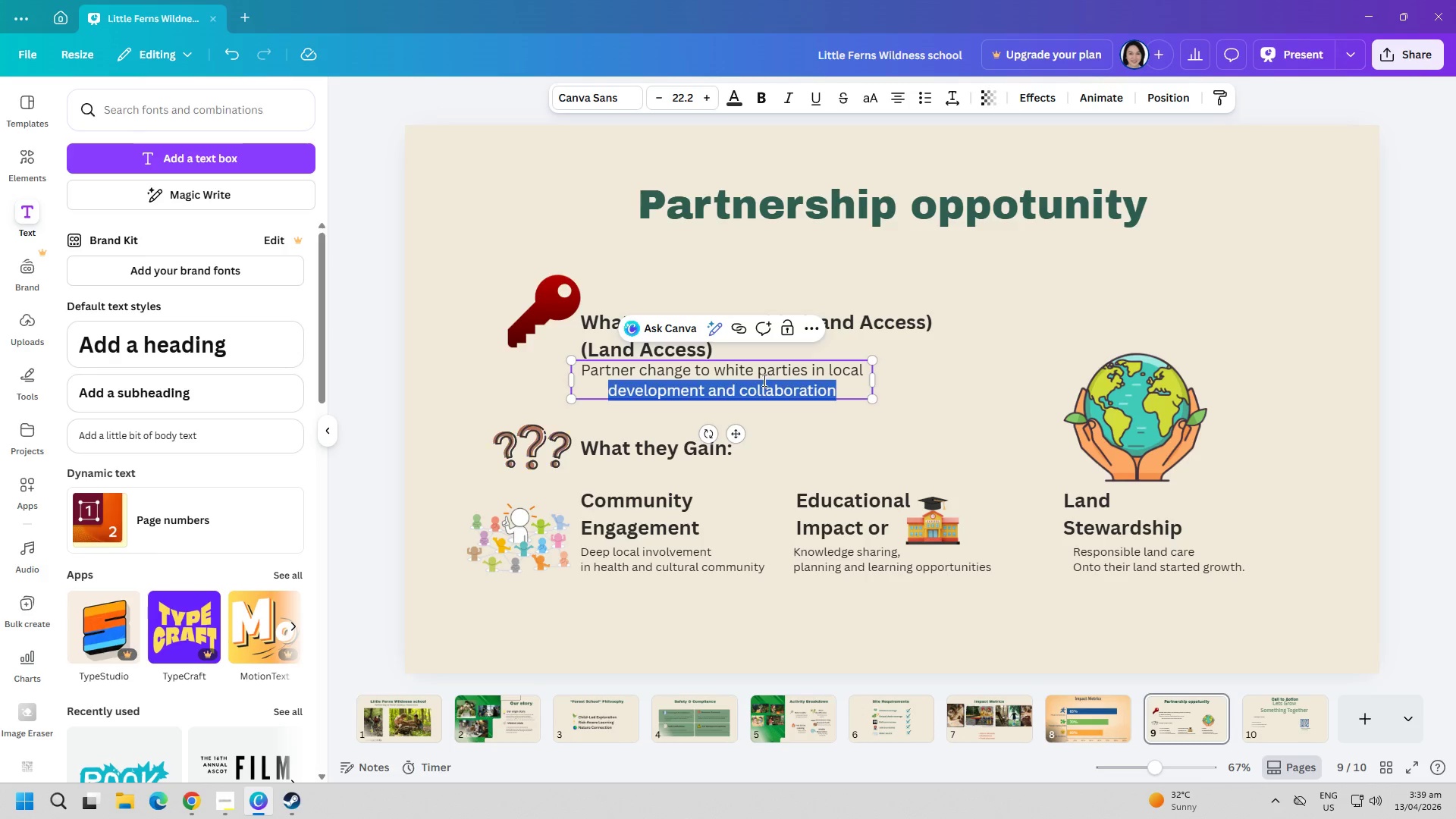 
triple_click([763, 380])
 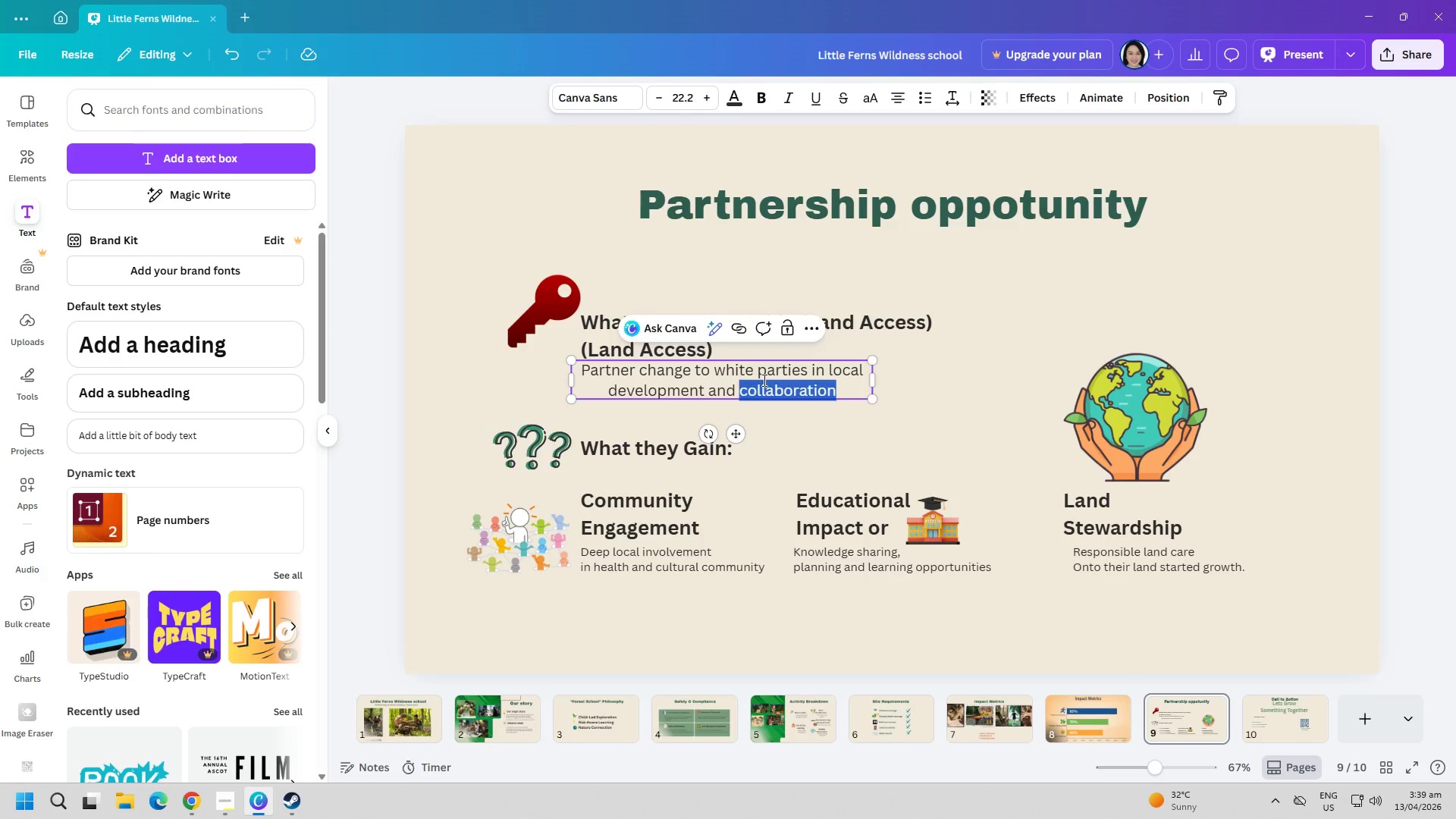 
triple_click([763, 380])
 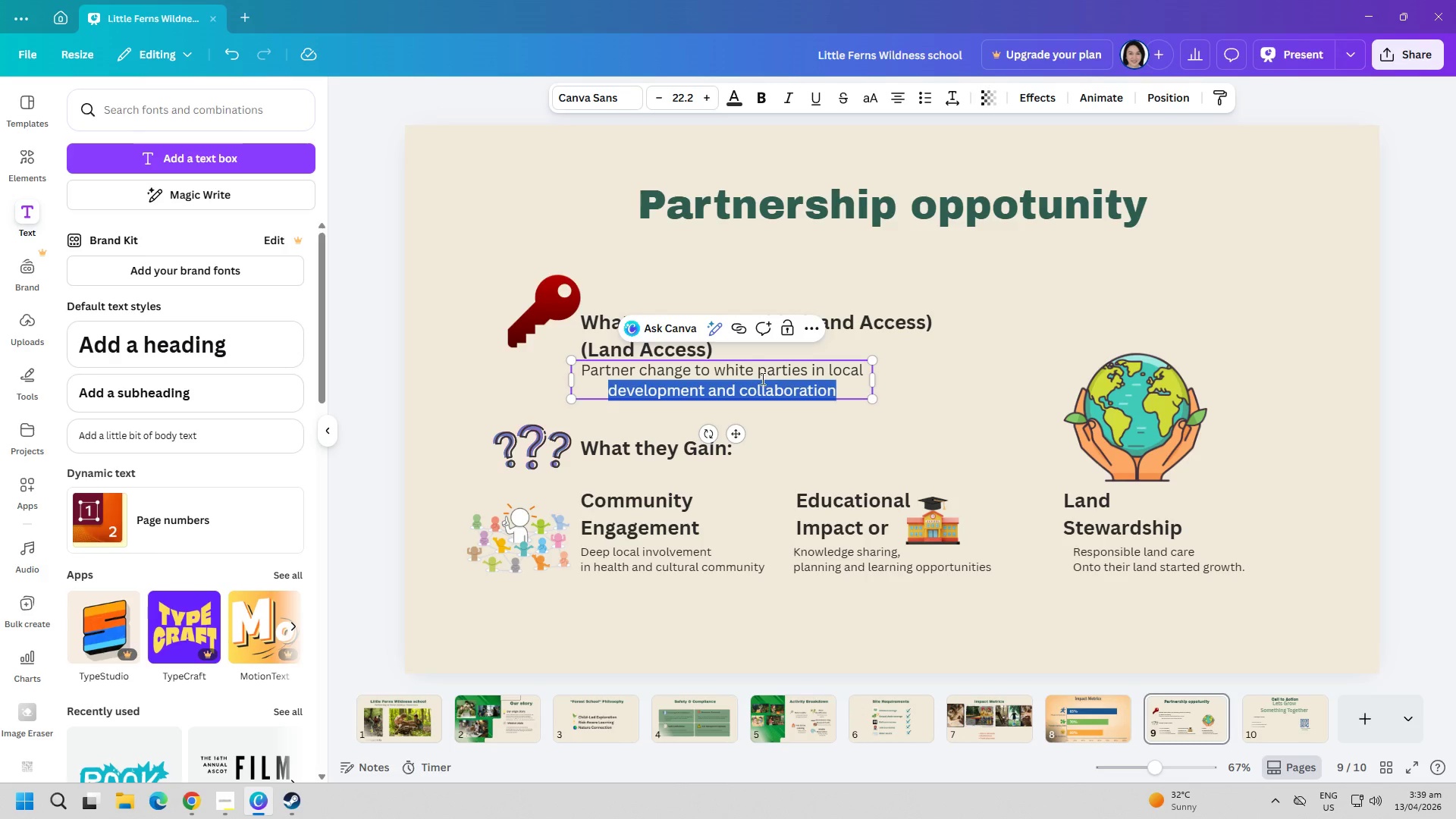 
key(Control+ControlLeft)
 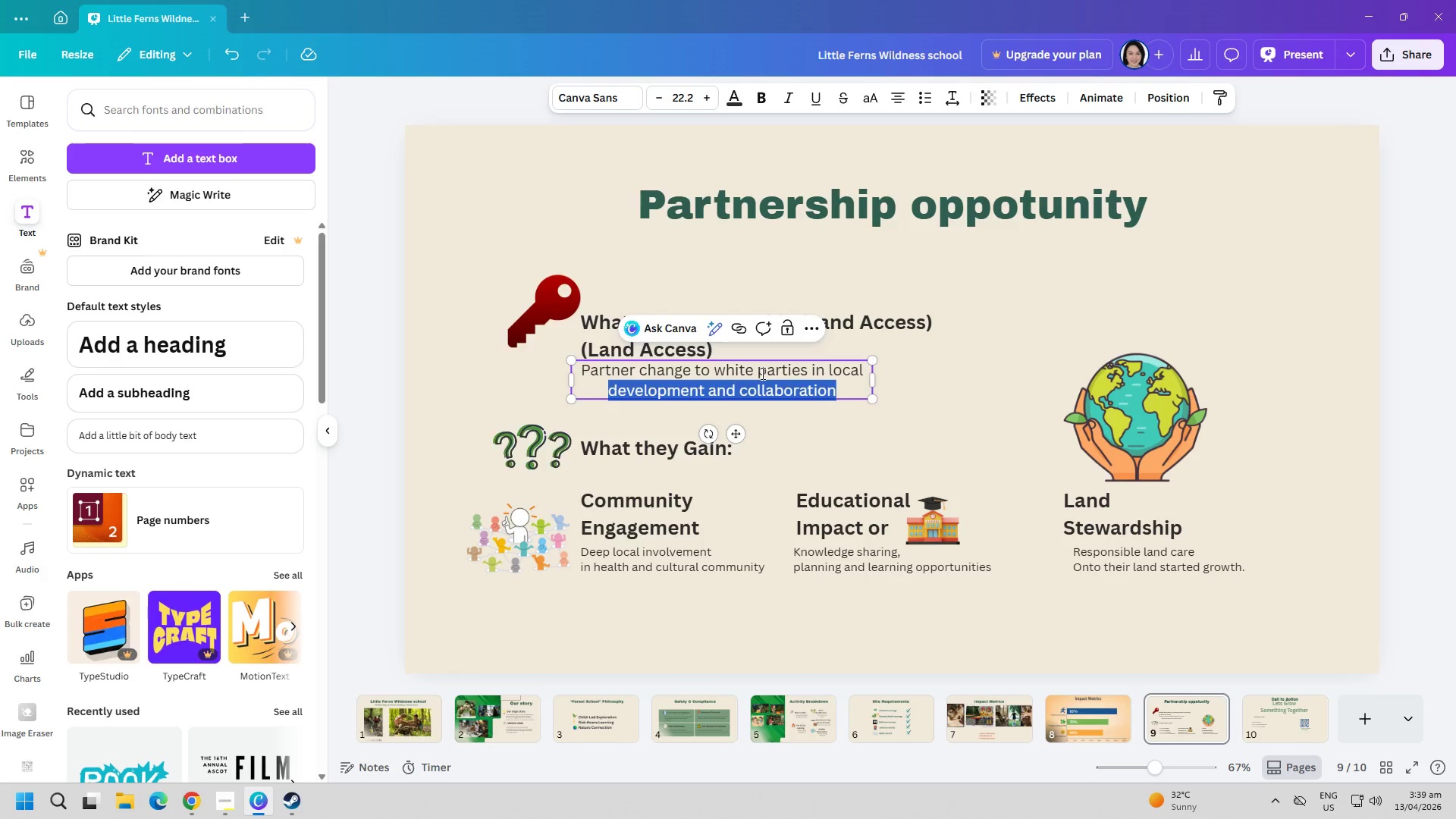 
key(Control+A)
 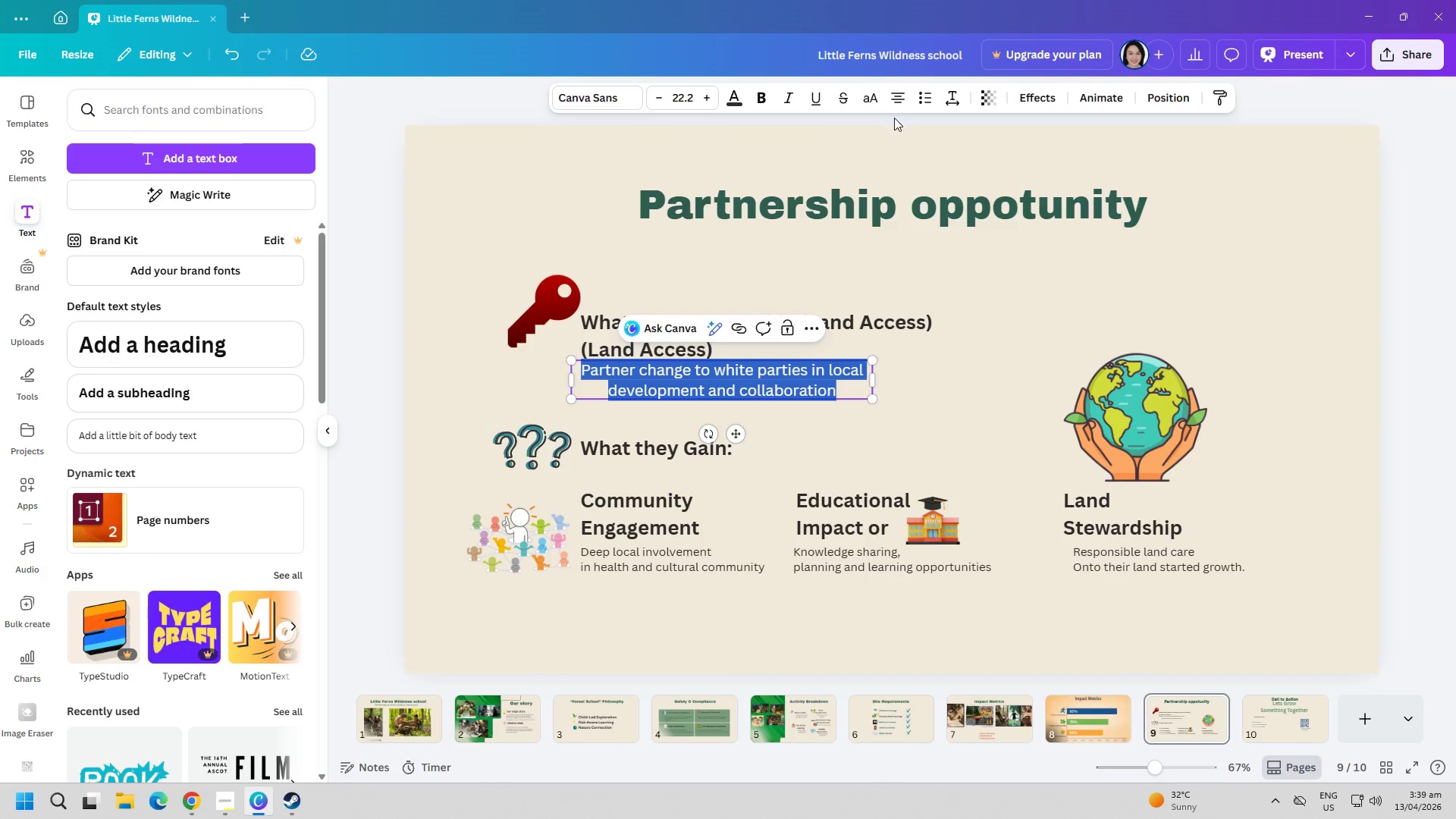 
left_click([899, 92])
 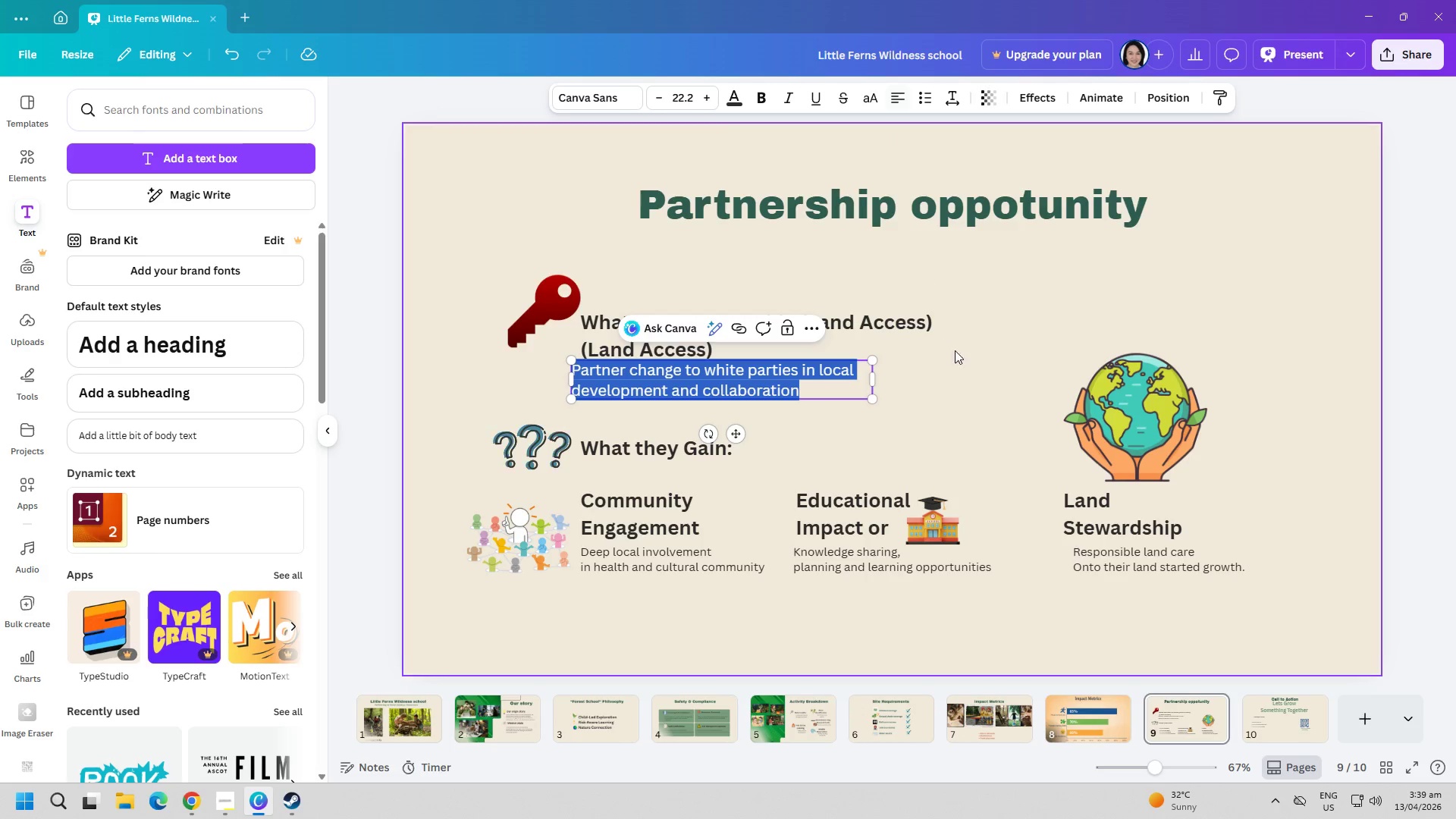 
left_click([994, 393])
 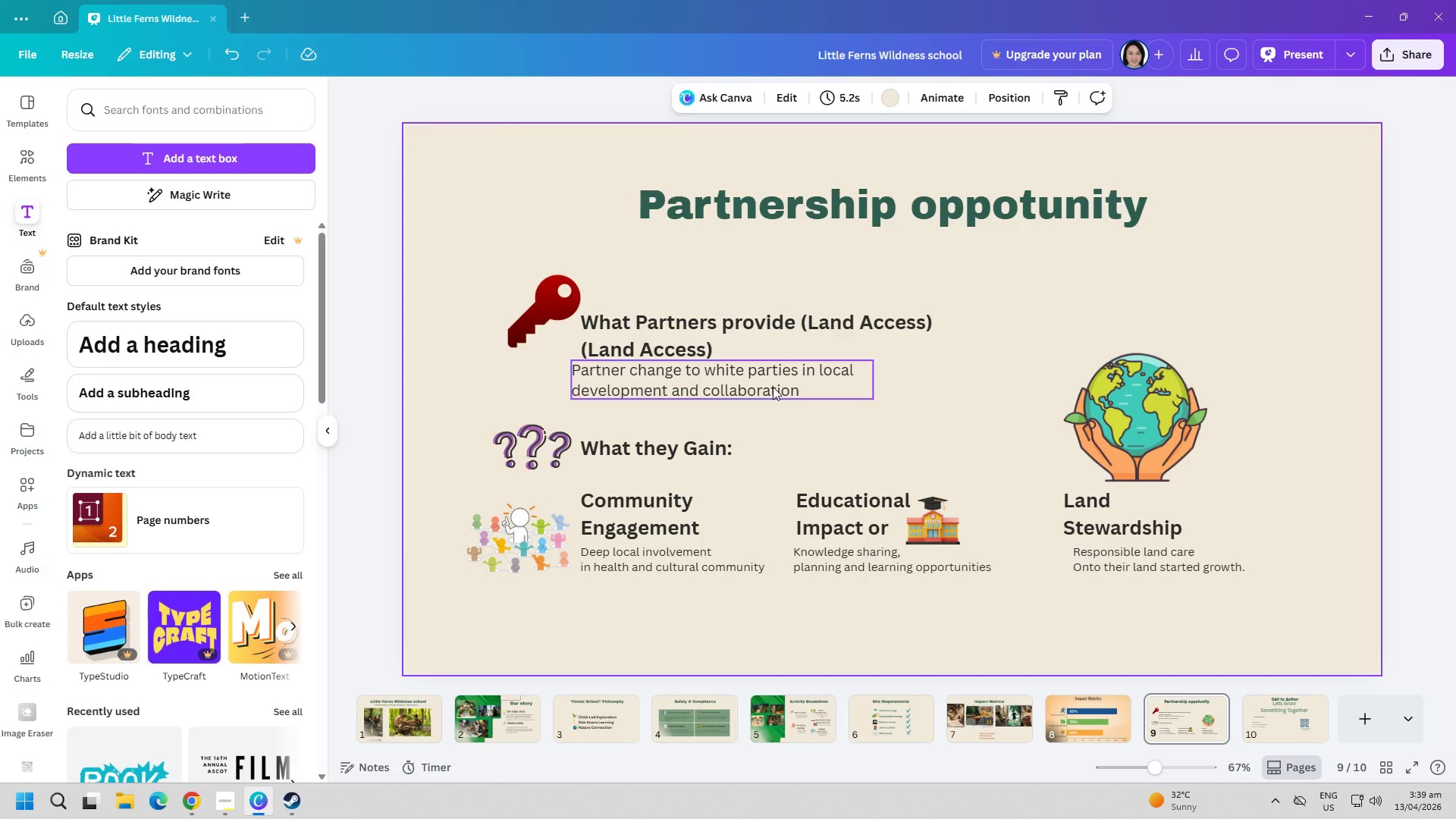 
left_click_drag(start_coordinate=[743, 370], to_coordinate=[762, 370])
 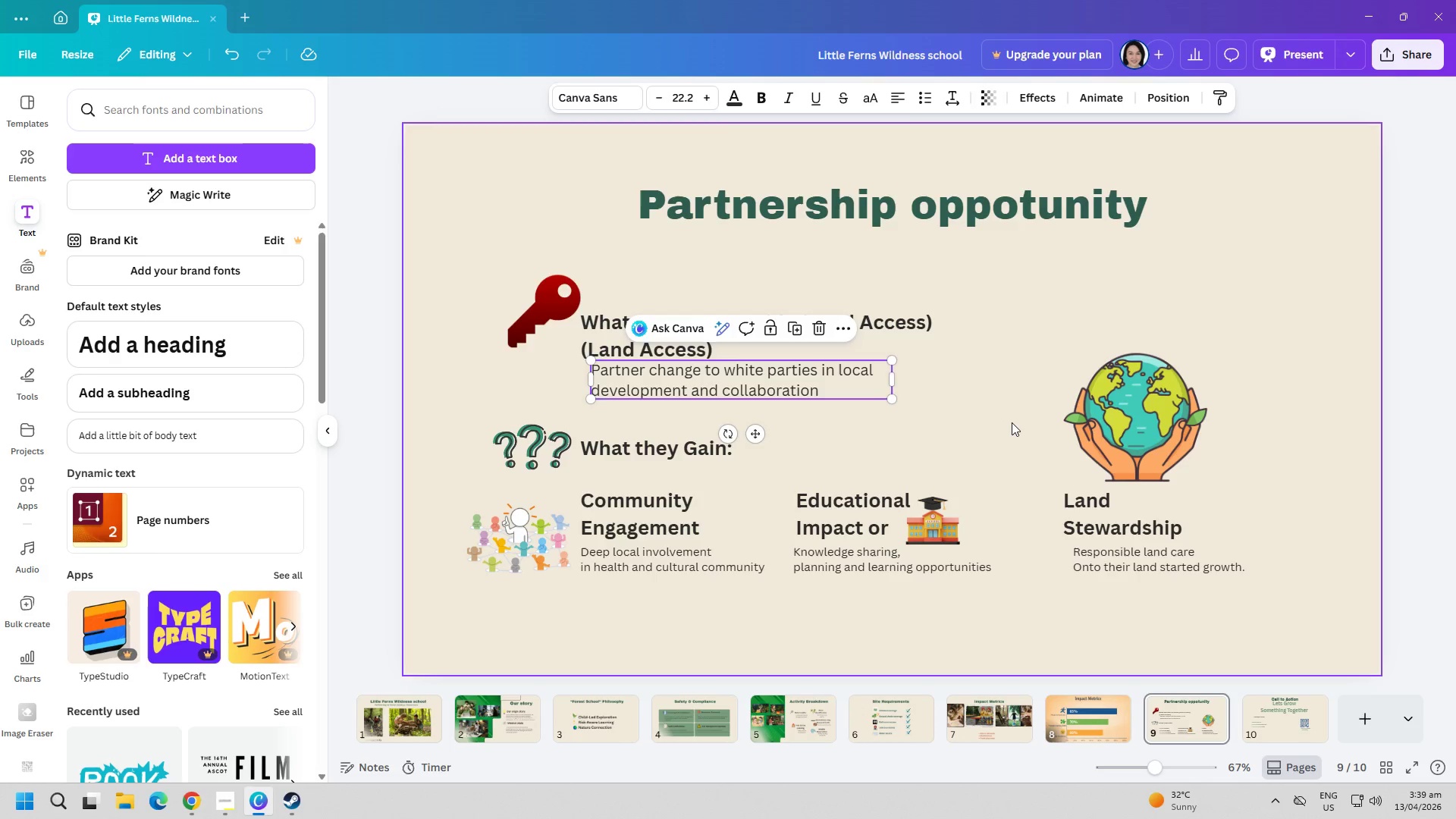 
left_click([1012, 422])
 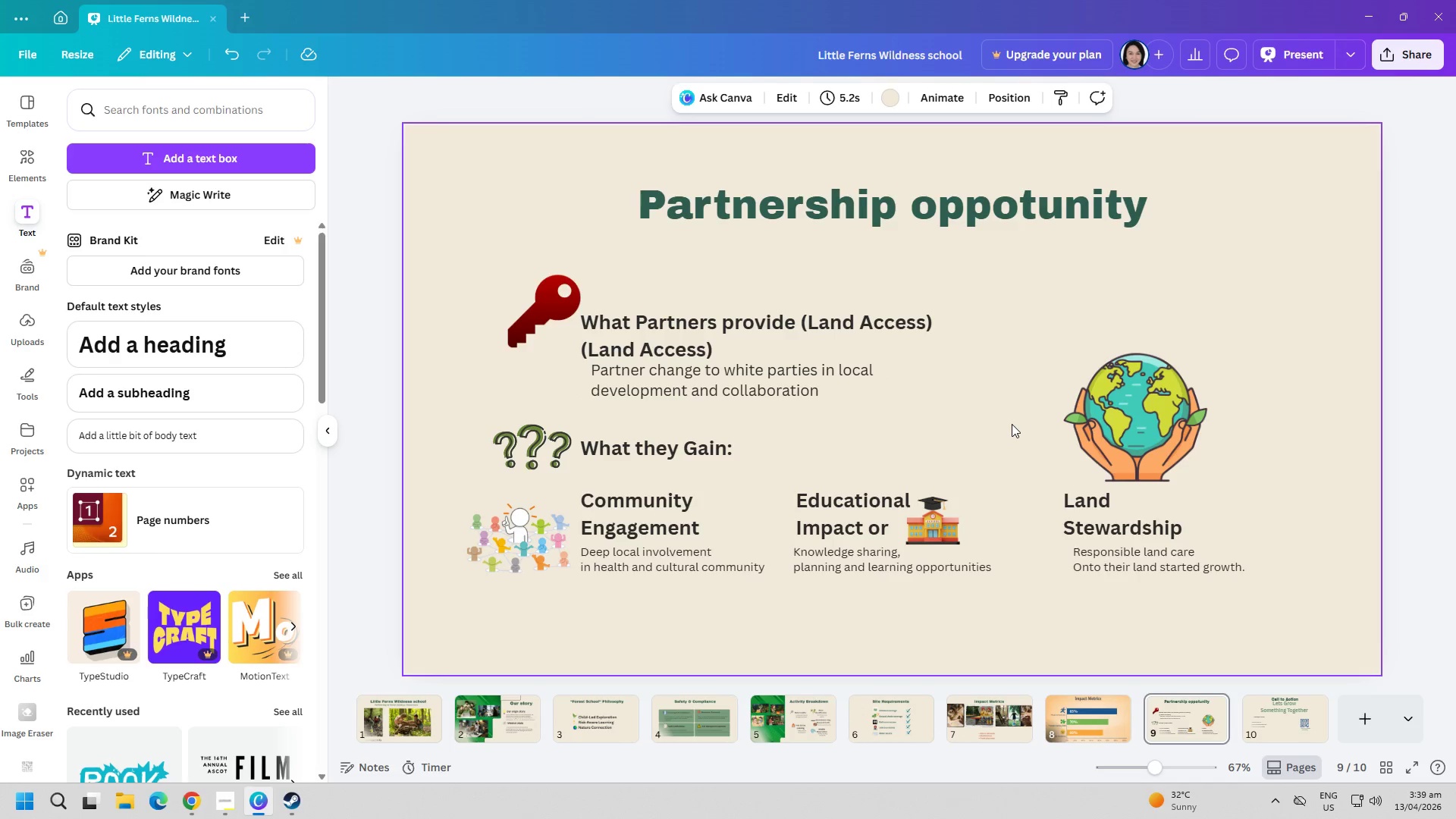 
key(ArrowRight)
 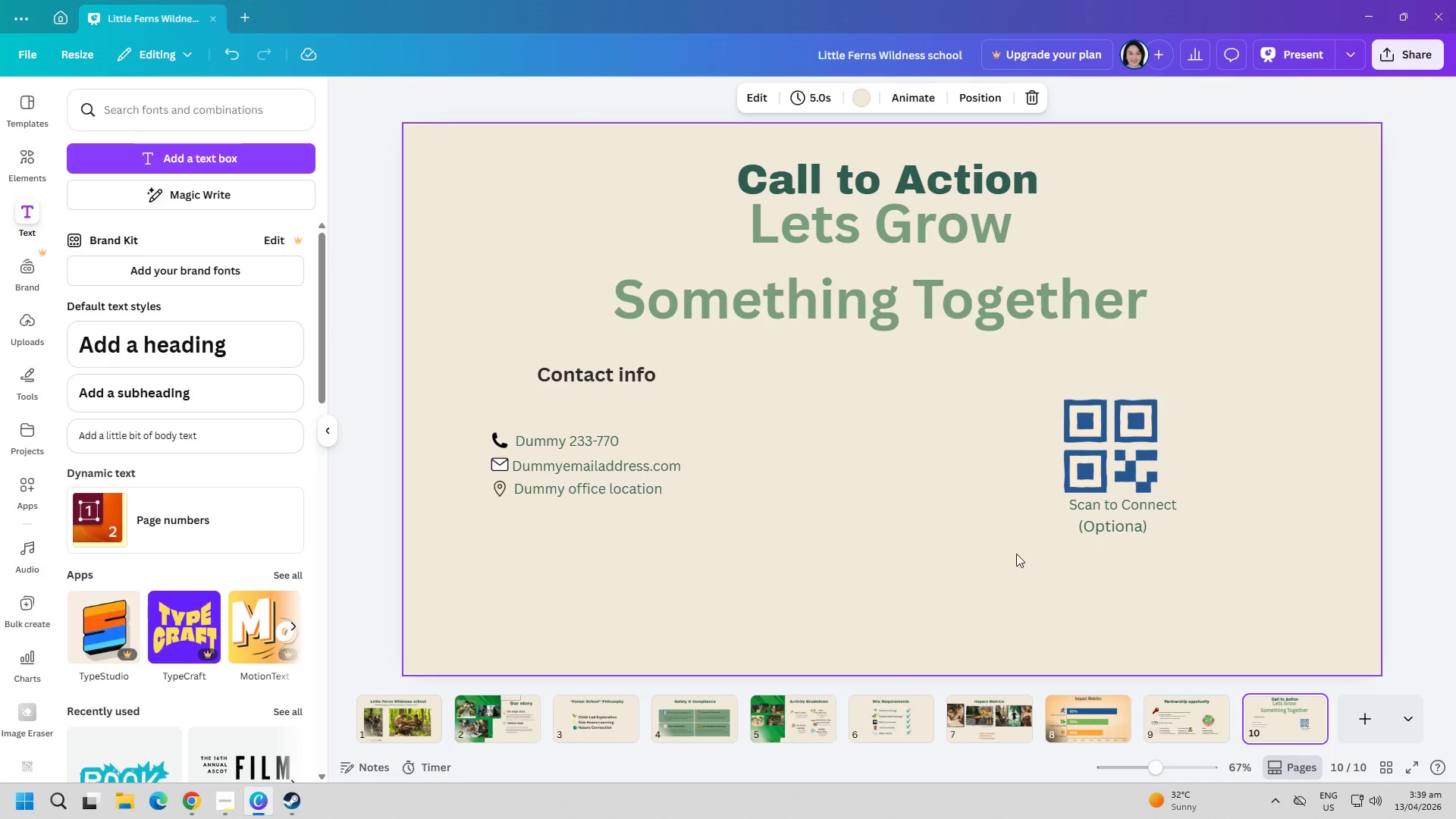 
left_click_drag(start_coordinate=[1107, 466], to_coordinate=[1119, 448])
 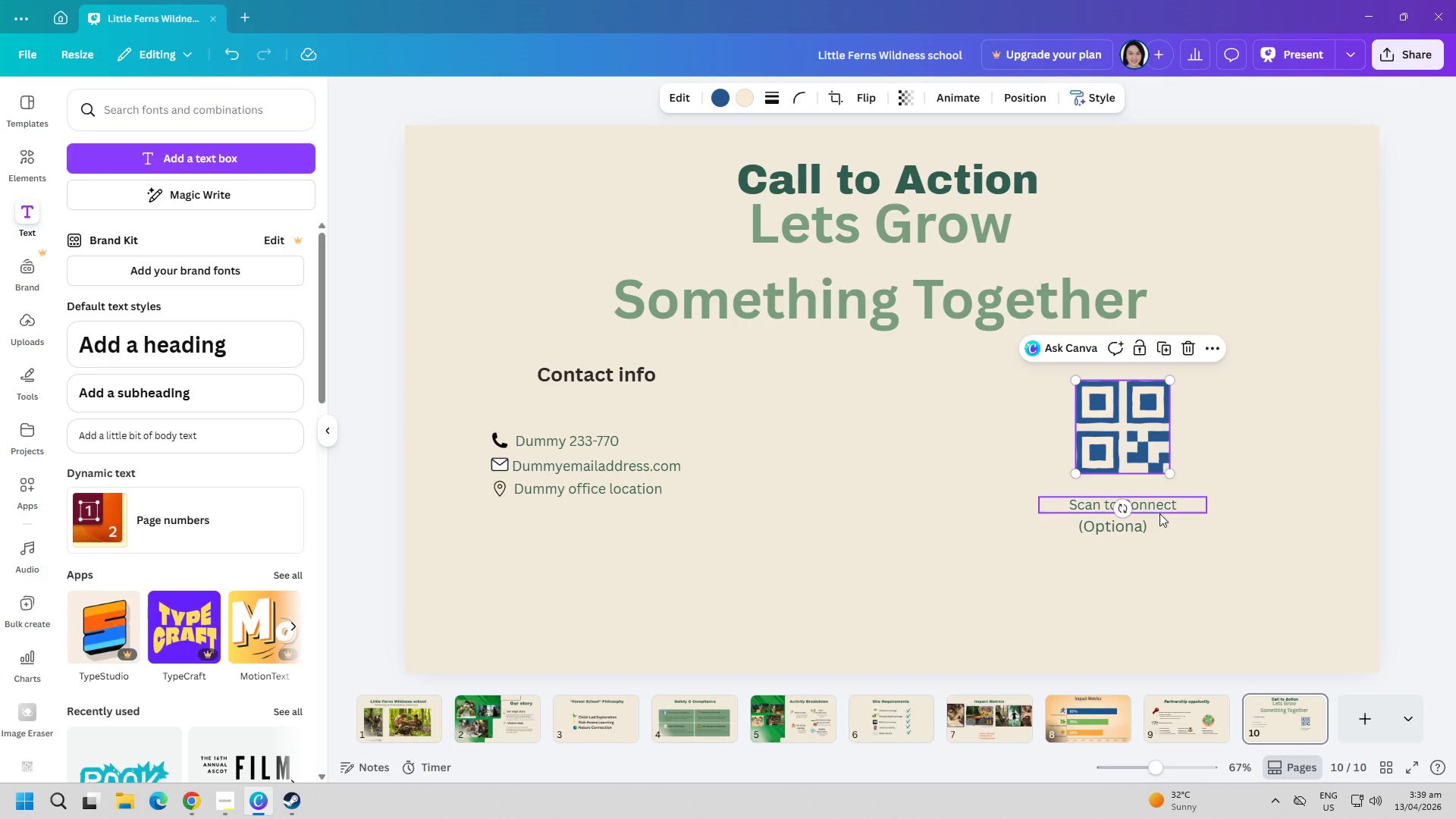 
left_click_drag(start_coordinate=[1159, 507], to_coordinate=[1159, 488])
 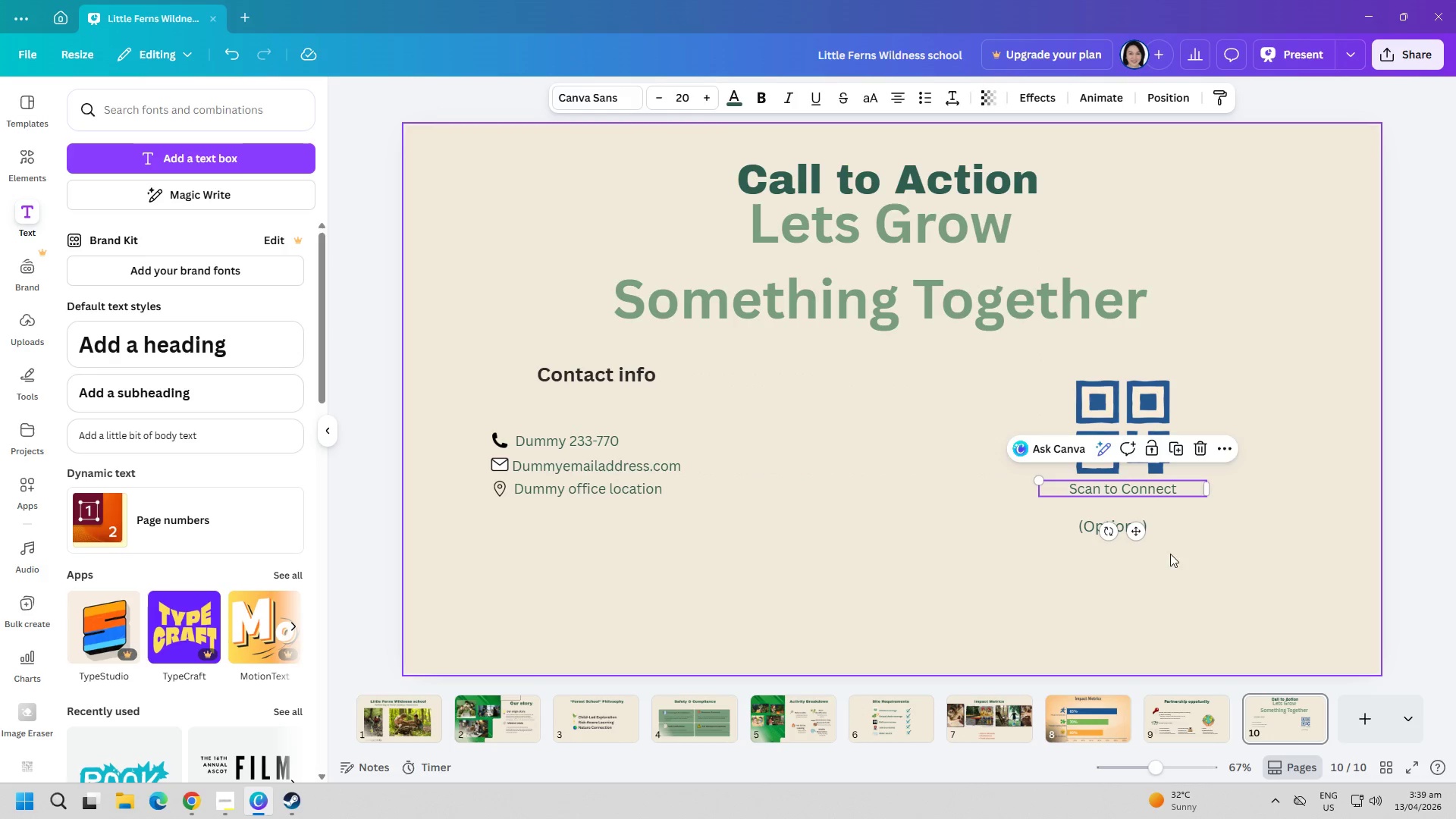 
left_click([1207, 576])
 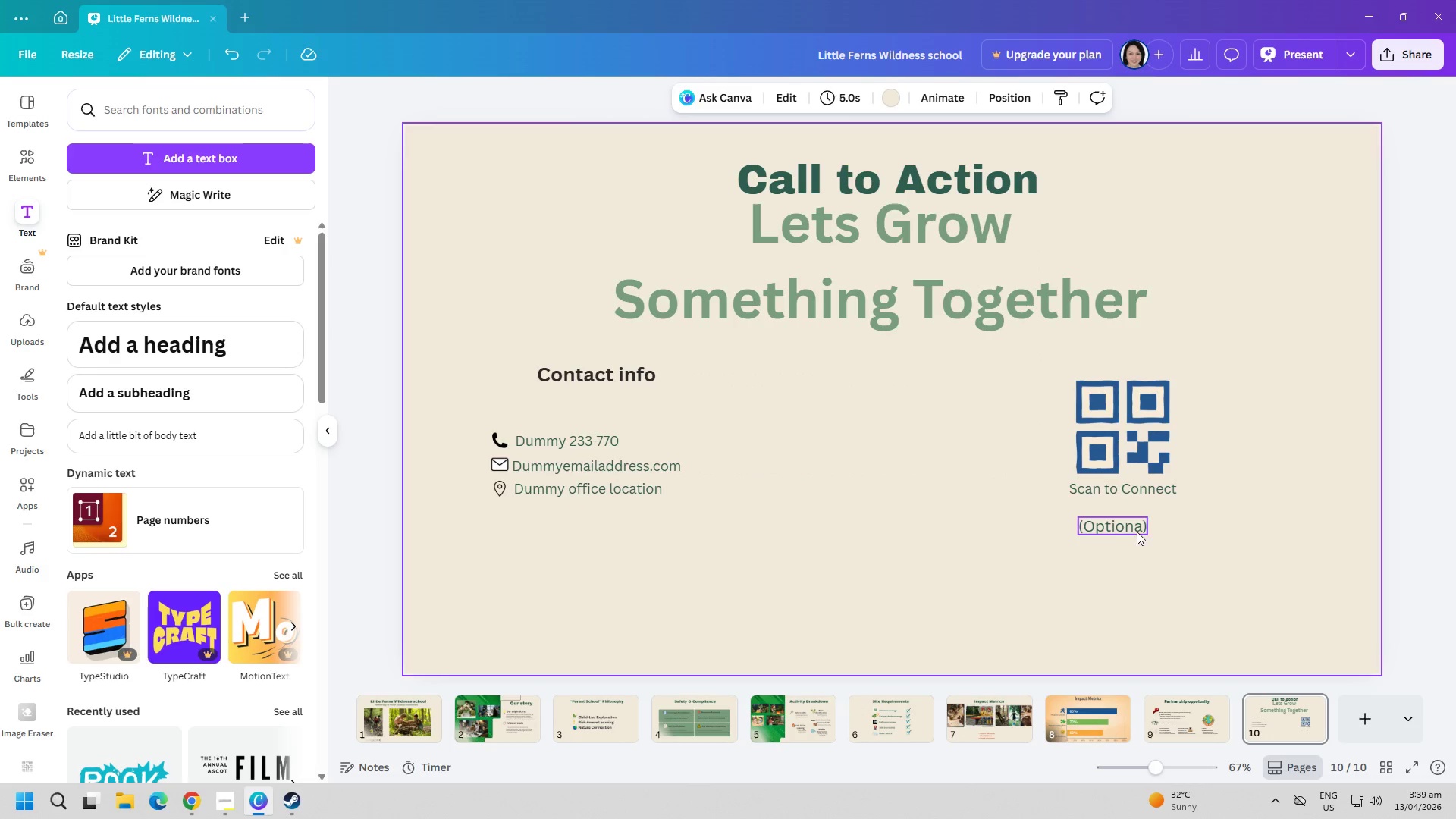 
left_click_drag(start_coordinate=[1133, 529], to_coordinate=[1143, 515])
 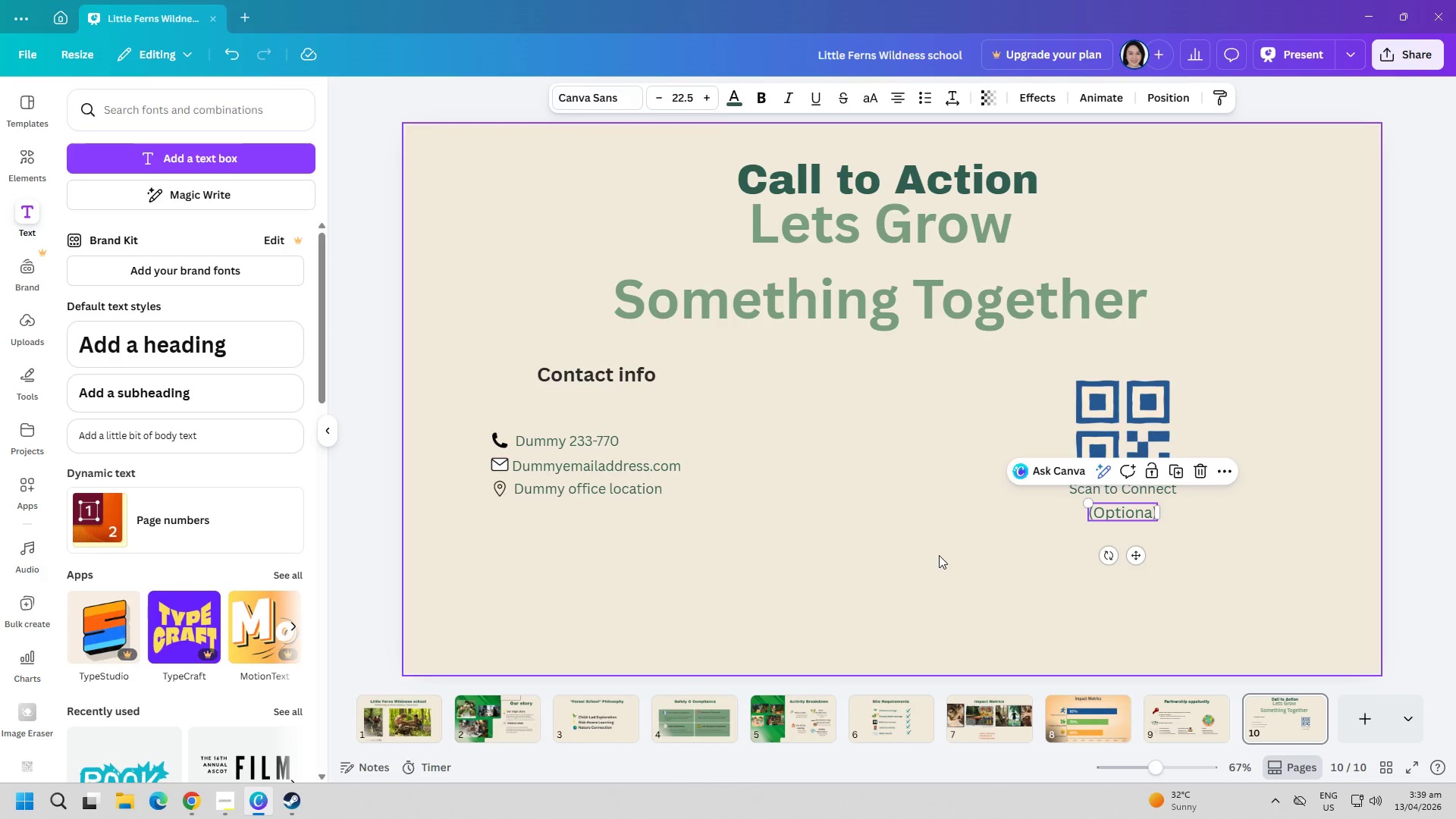 
left_click([939, 555])
 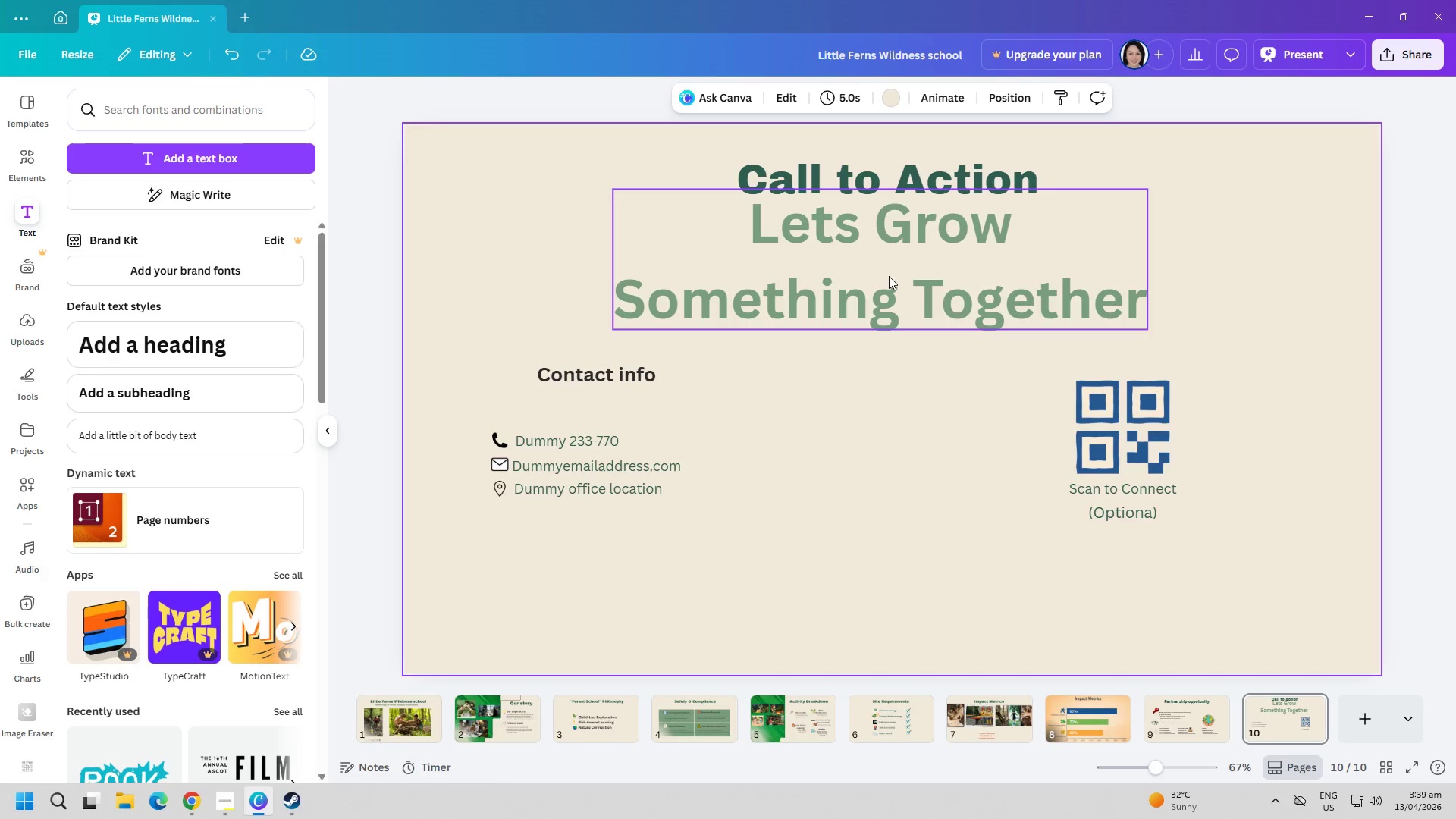 
left_click([902, 300])
 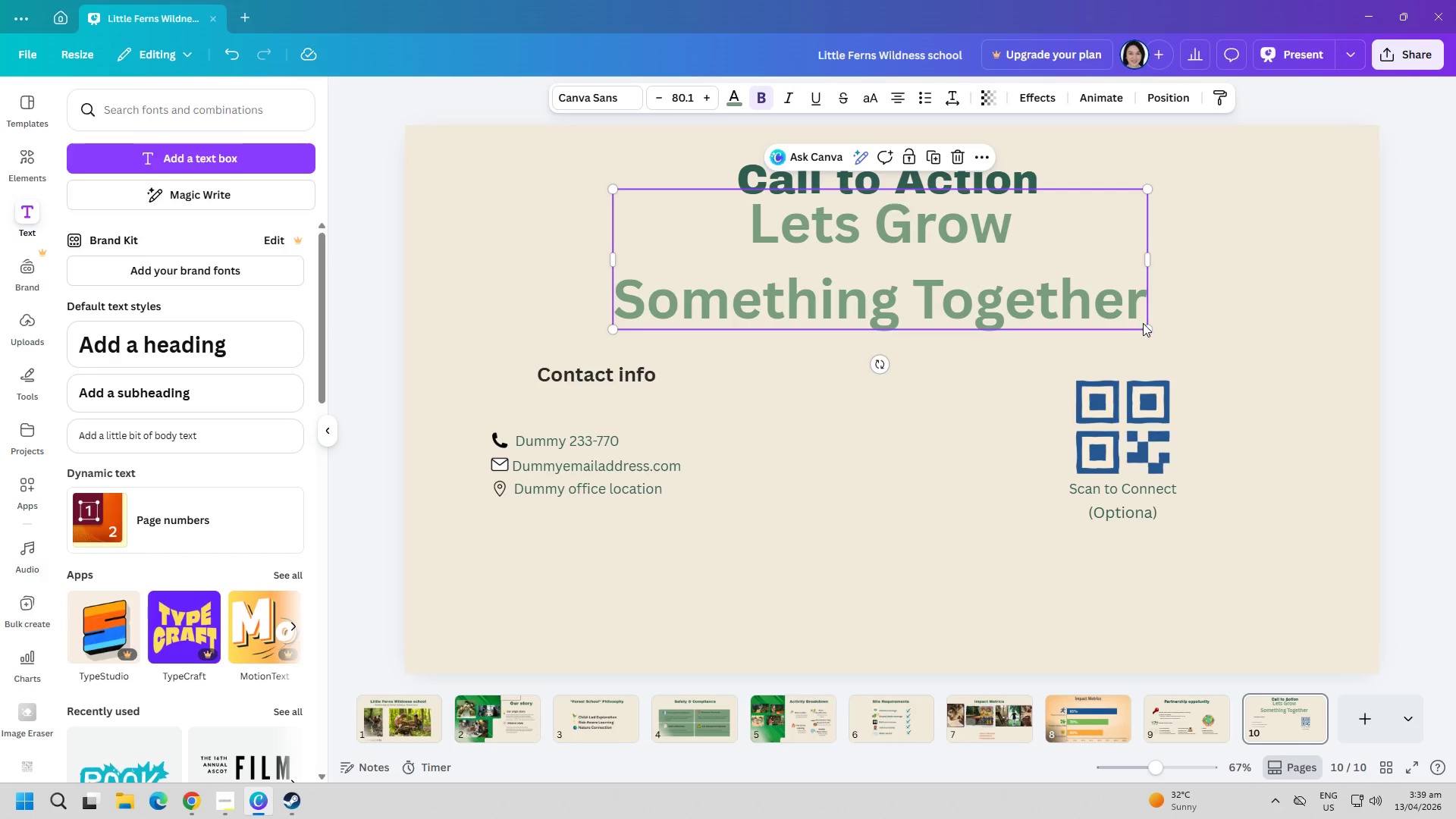 
left_click_drag(start_coordinate=[1150, 327], to_coordinate=[1114, 305])
 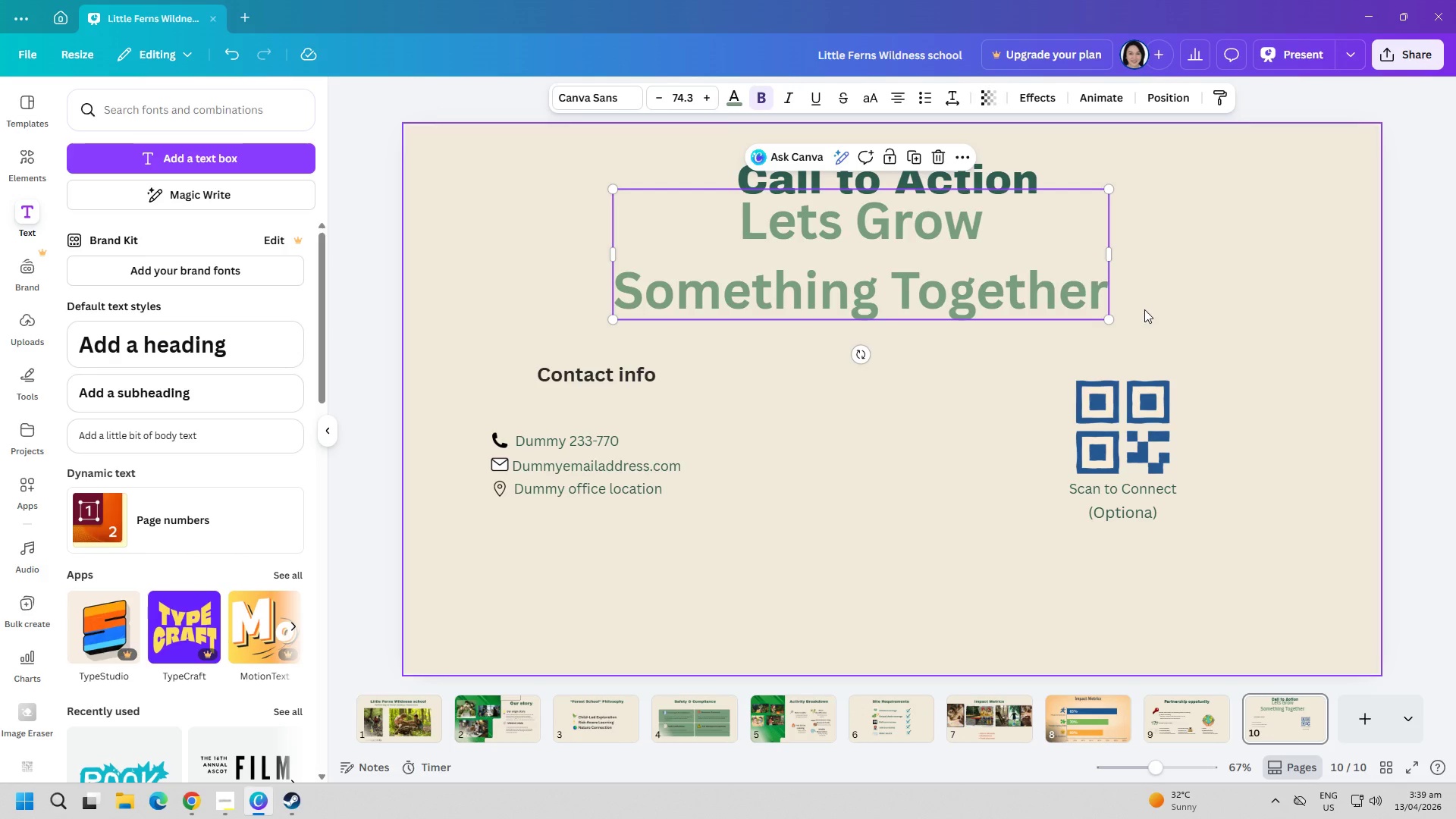 
left_click_drag(start_coordinate=[1153, 311], to_coordinate=[1159, 313])
 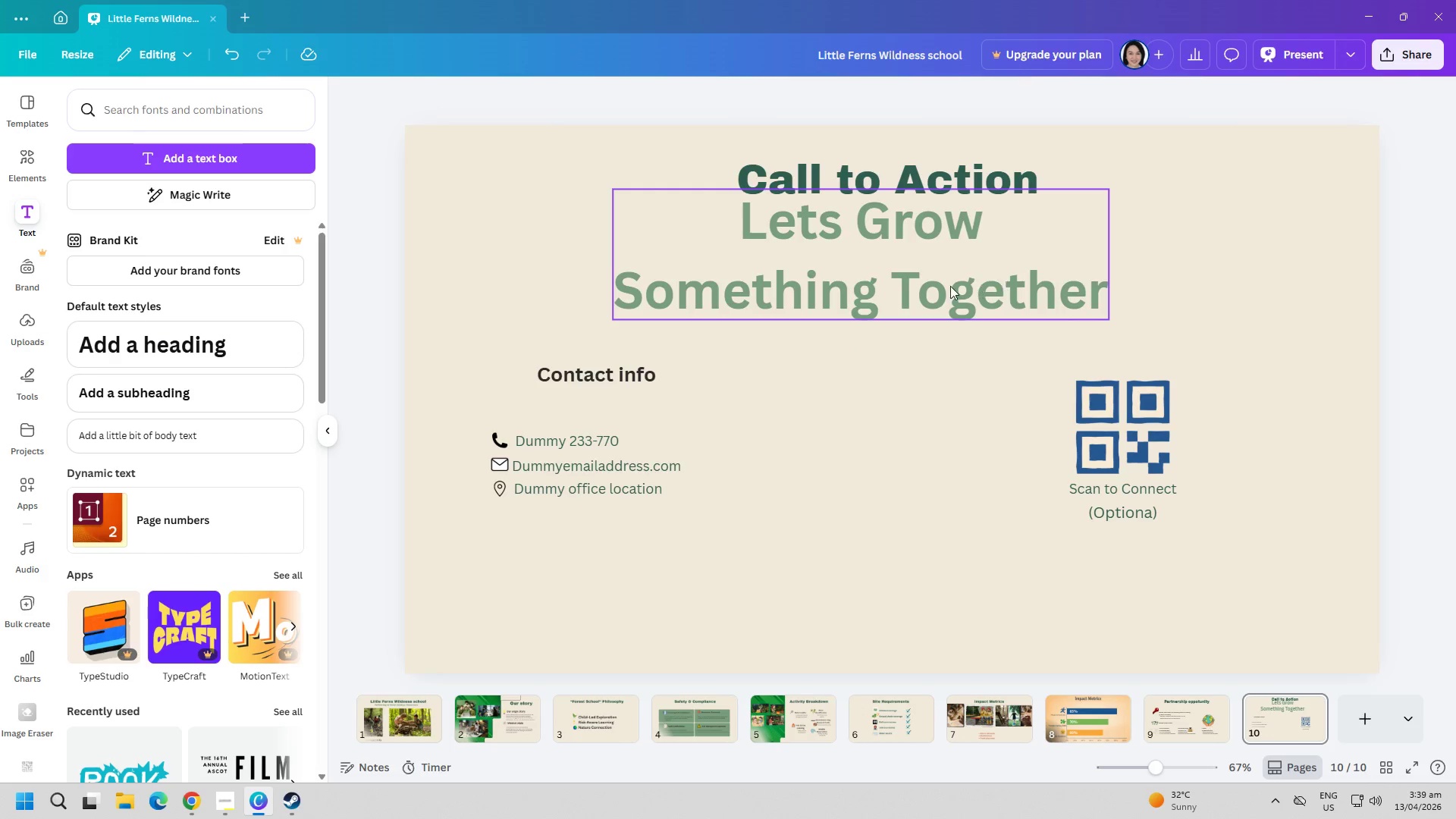 
left_click_drag(start_coordinate=[937, 289], to_coordinate=[952, 300])
 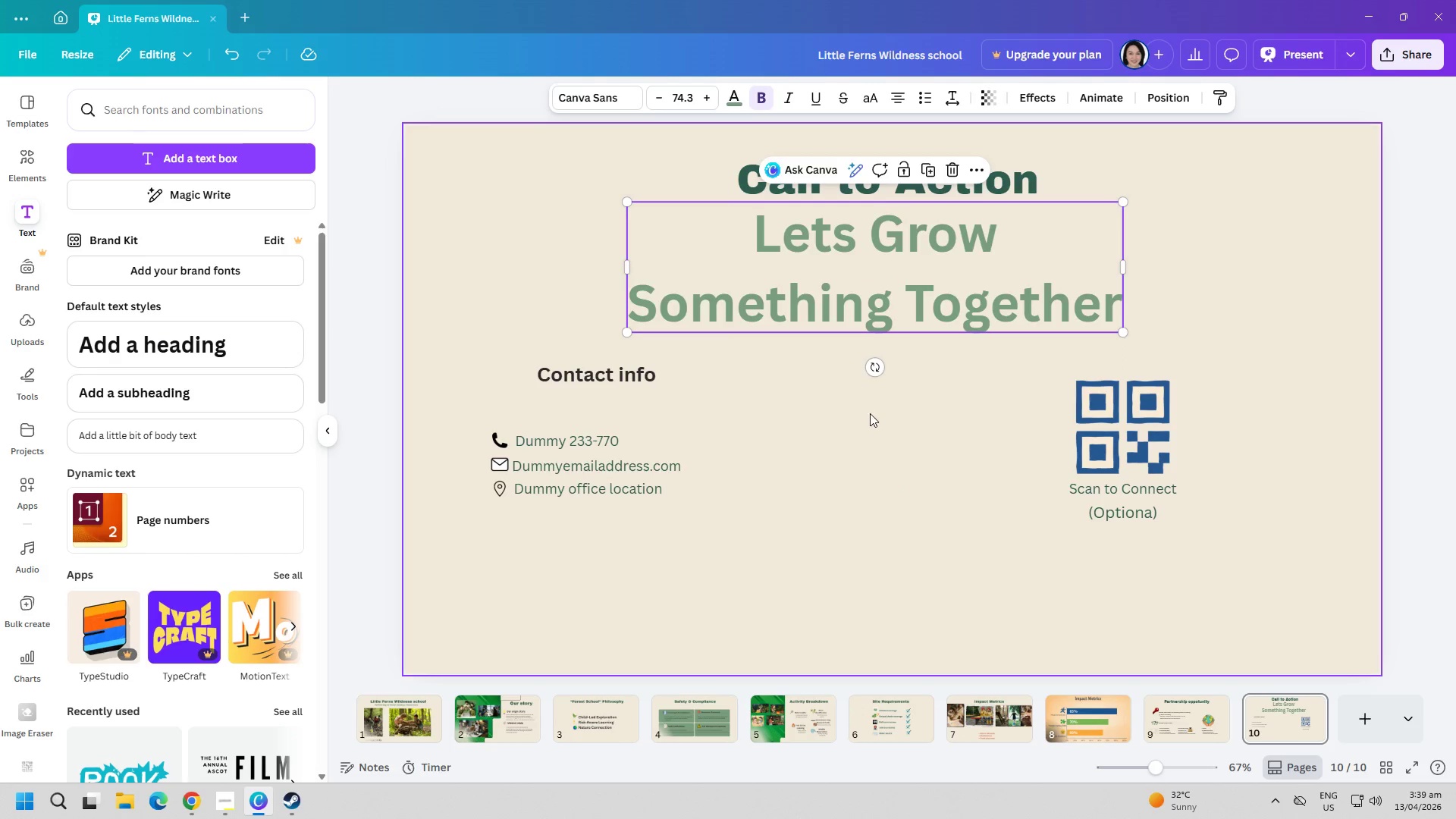 
left_click([870, 413])
 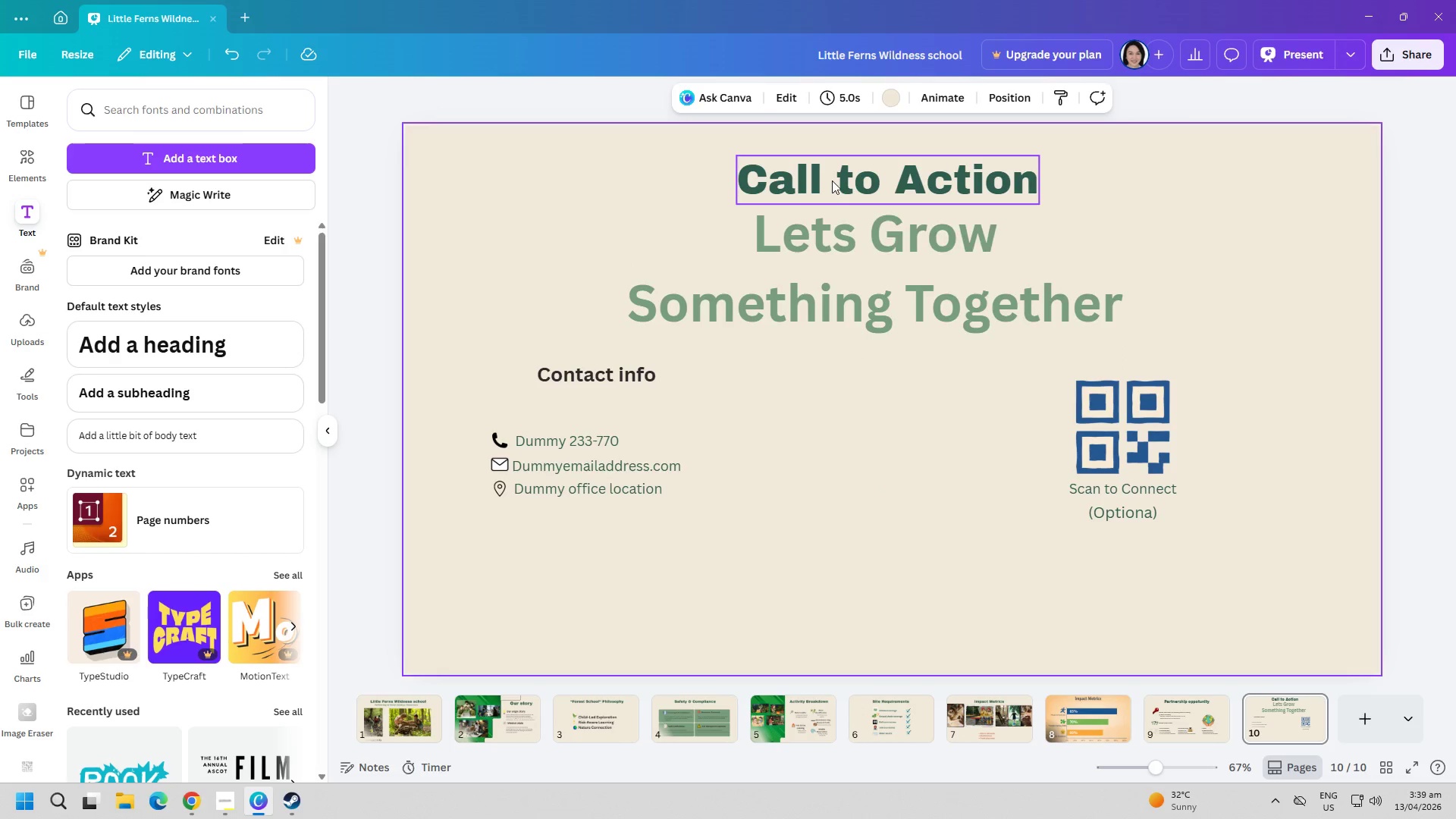 
left_click_drag(start_coordinate=[832, 180], to_coordinate=[824, 188])
 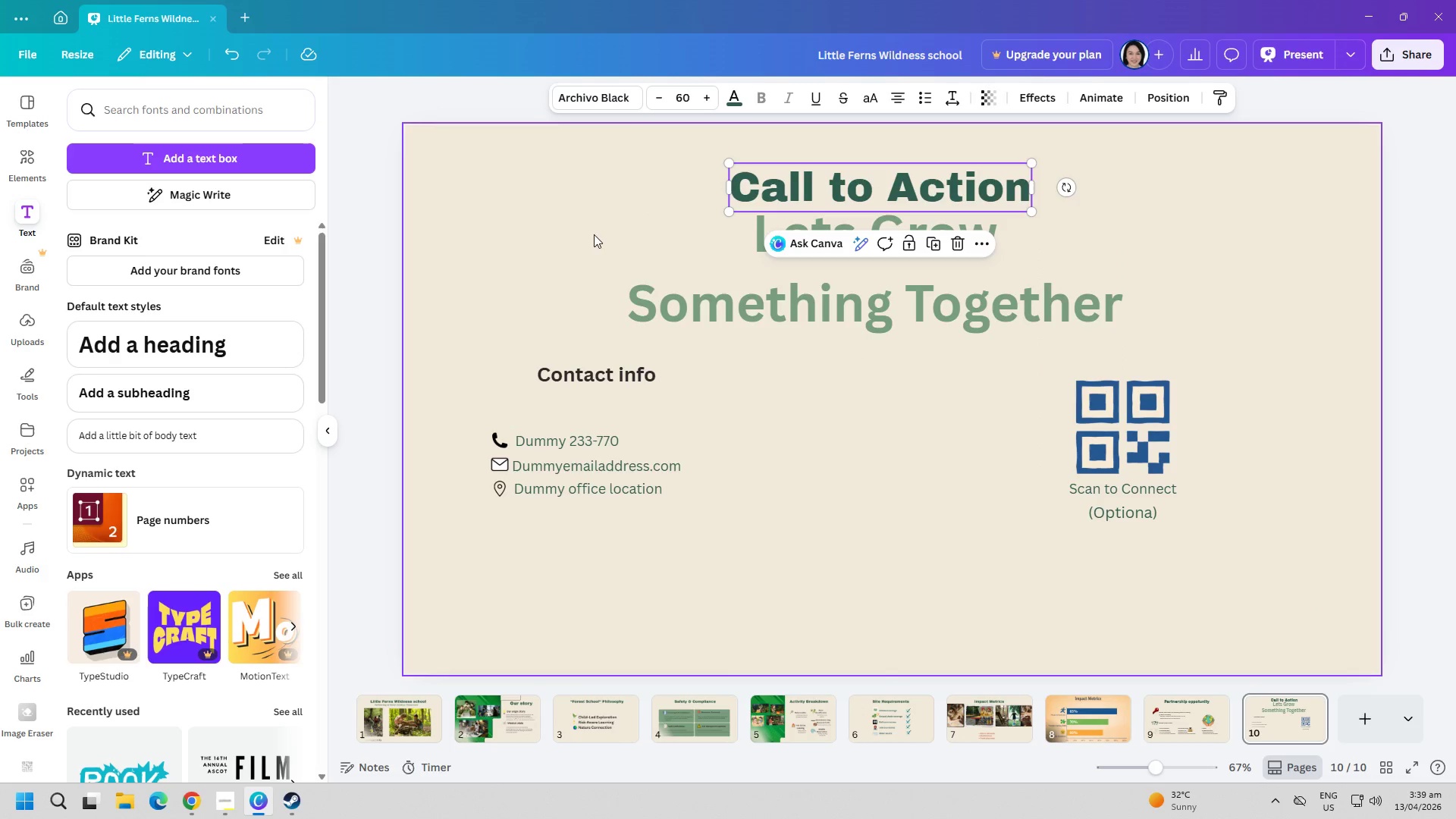 
left_click([584, 234])
 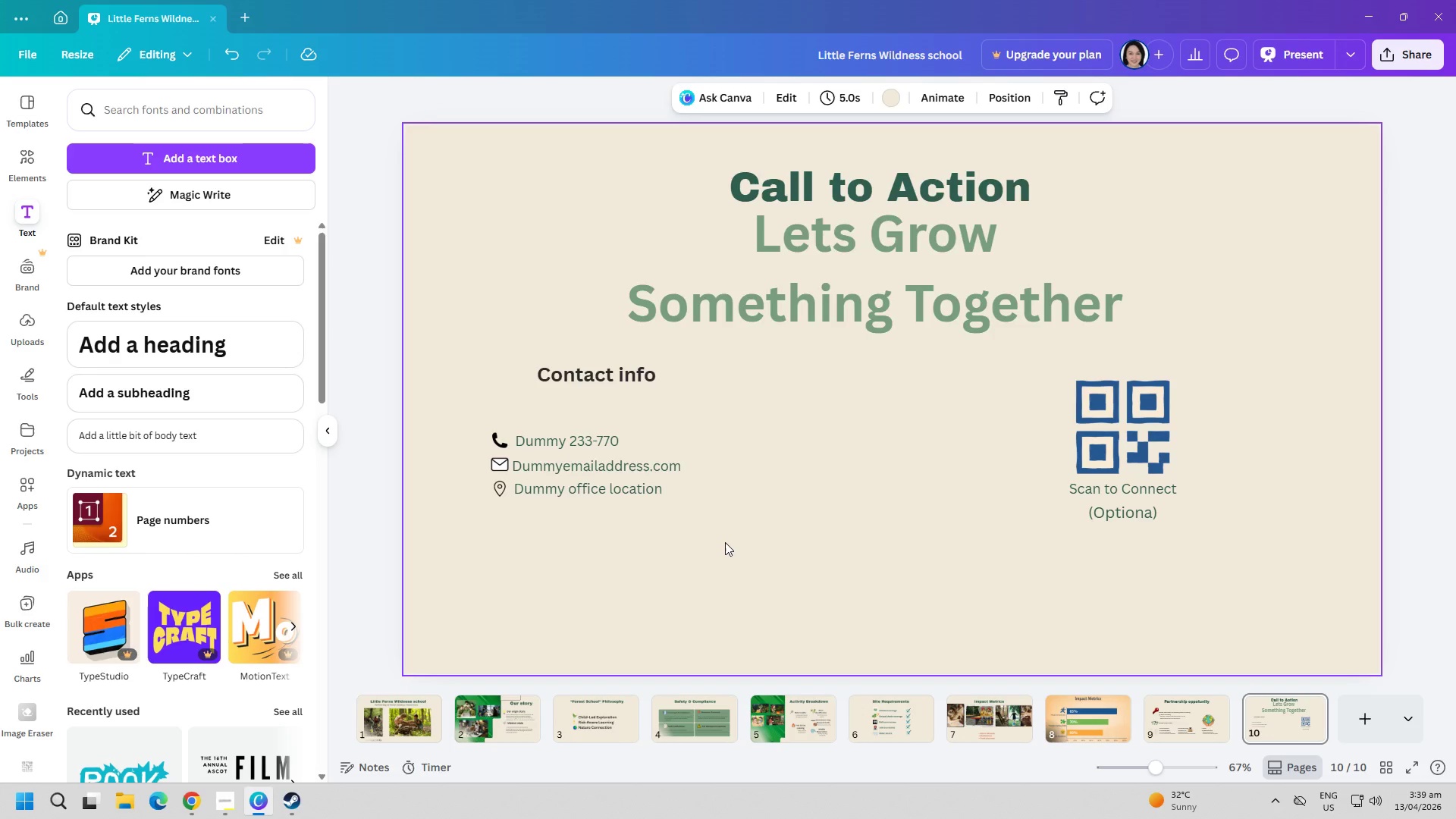 
left_click_drag(start_coordinate=[580, 365], to_coordinate=[557, 400])
 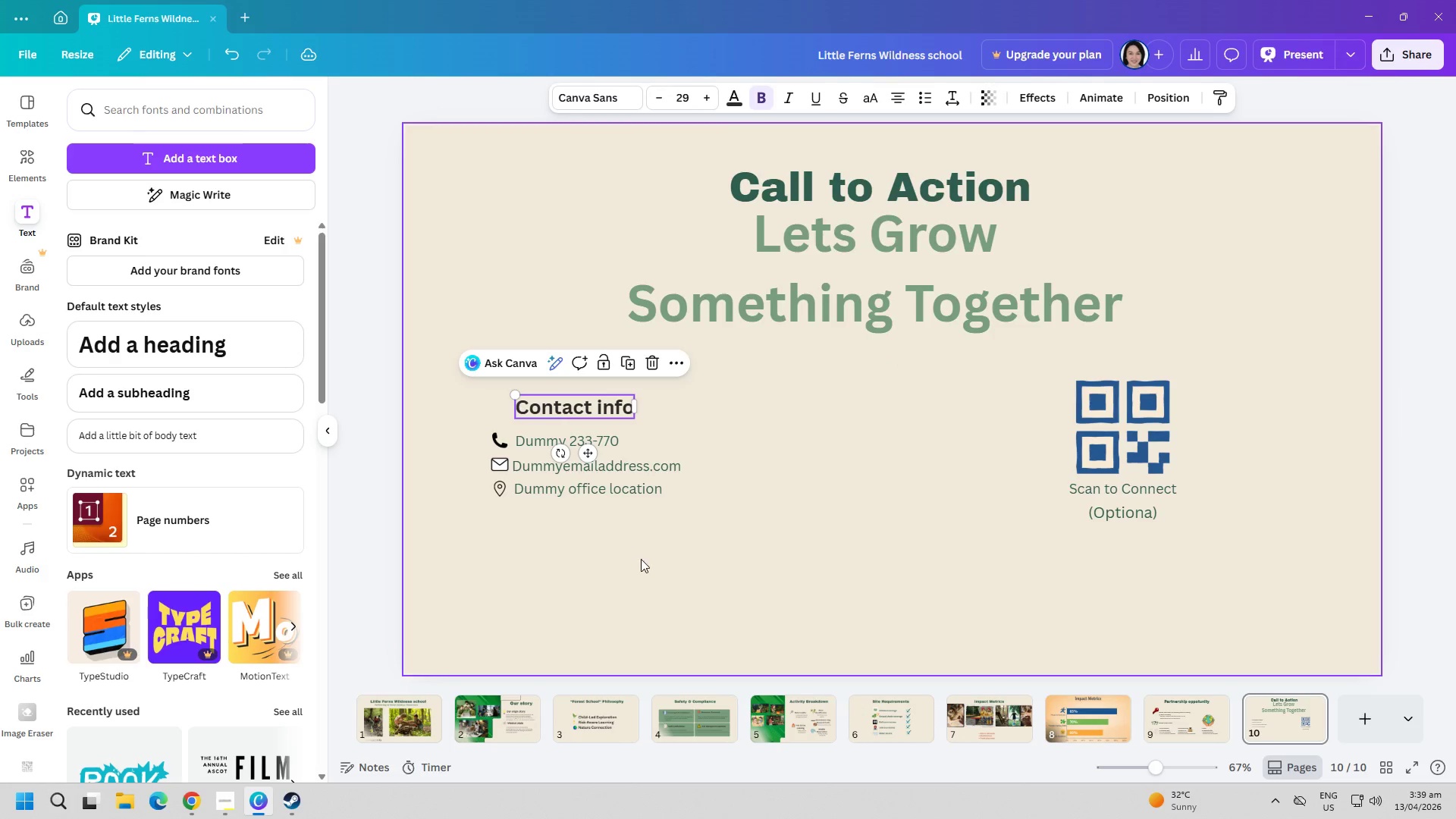 
left_click([645, 559])
 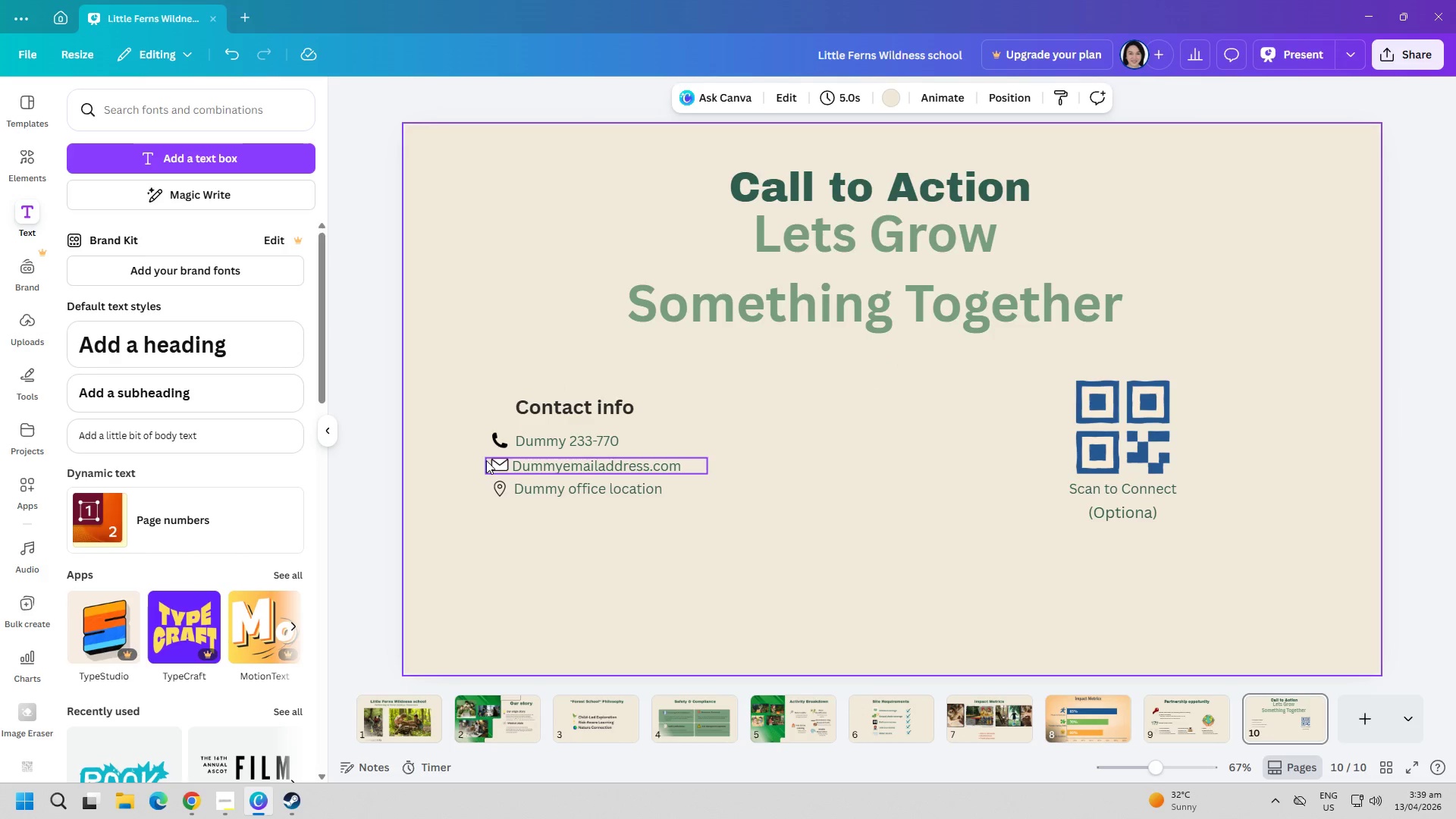 
left_click_drag(start_coordinate=[497, 445], to_coordinate=[501, 445])
 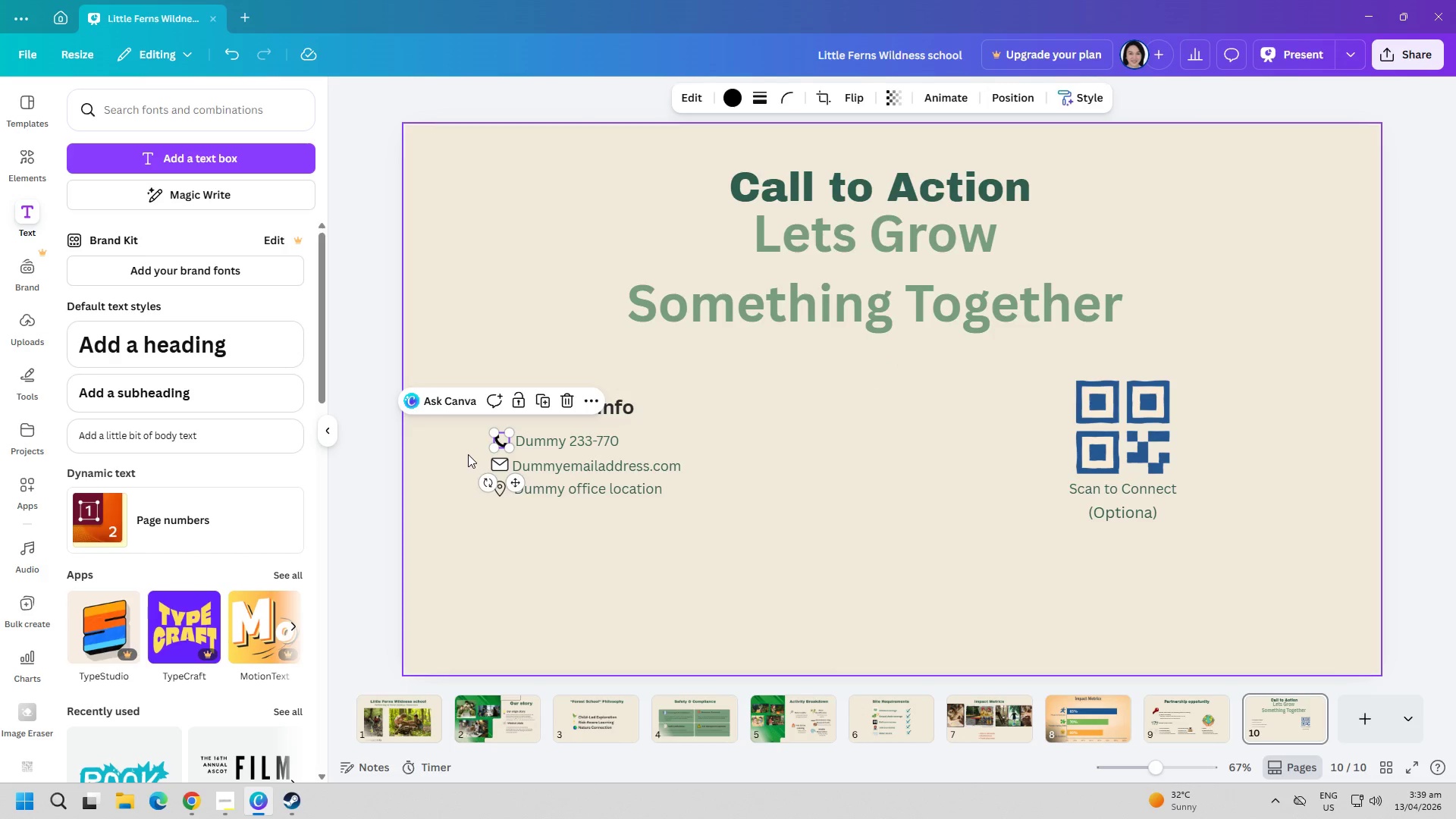 
left_click([468, 454])